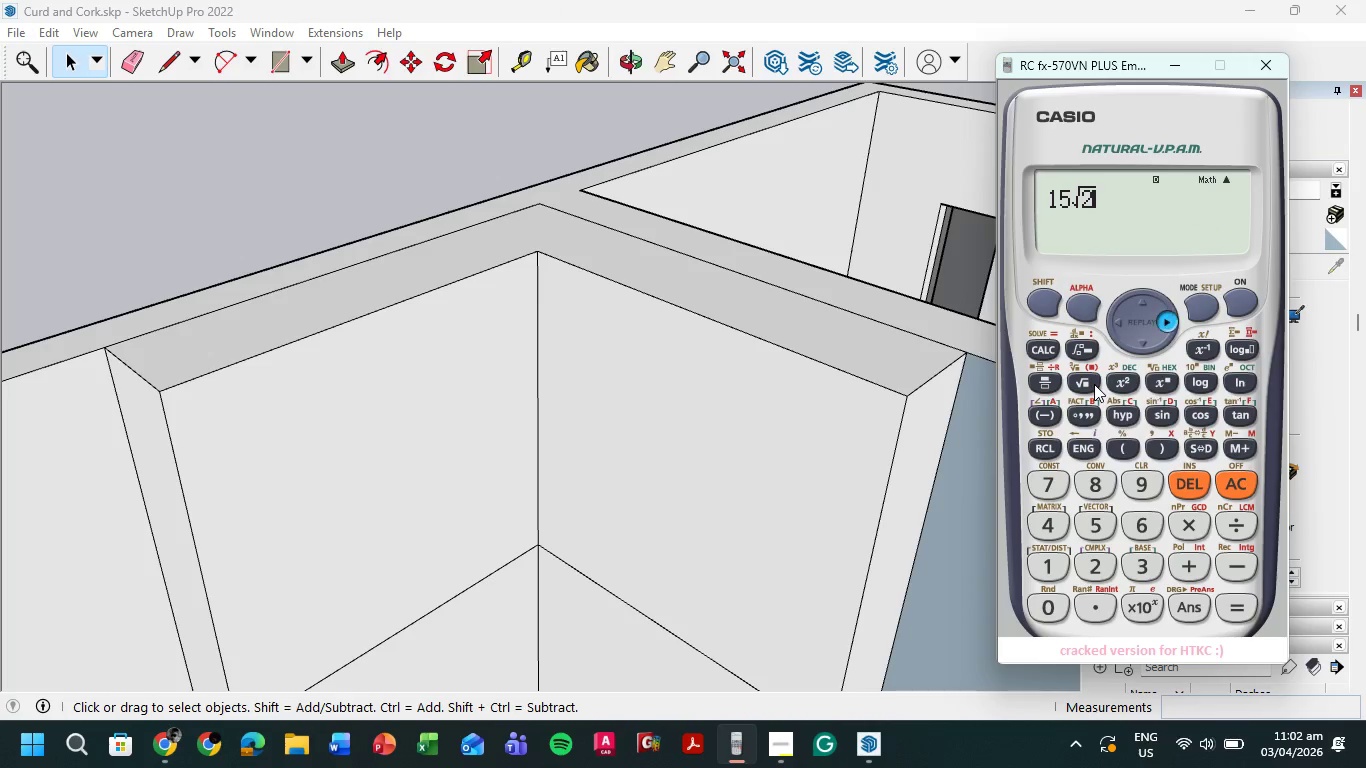 
key(ArrowRight)
 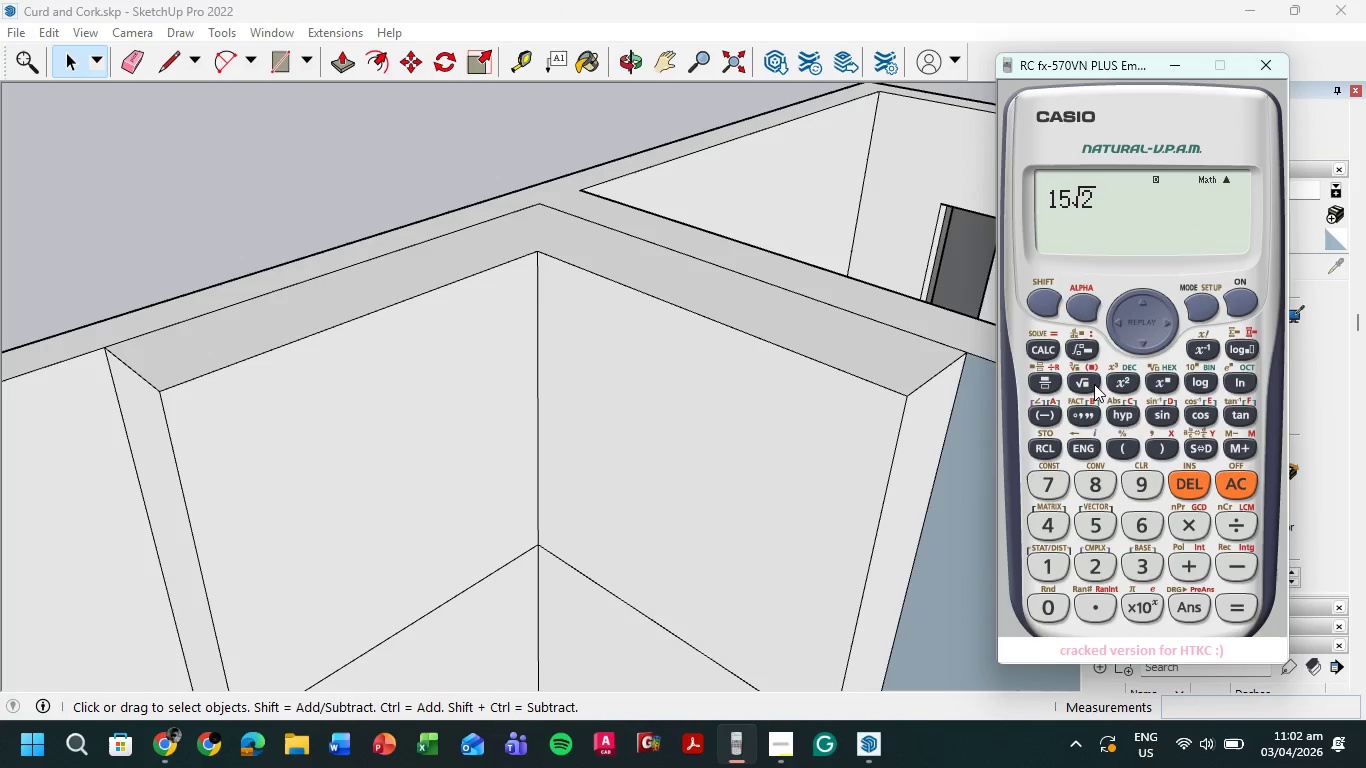 
key(Shift+ShiftRight)
 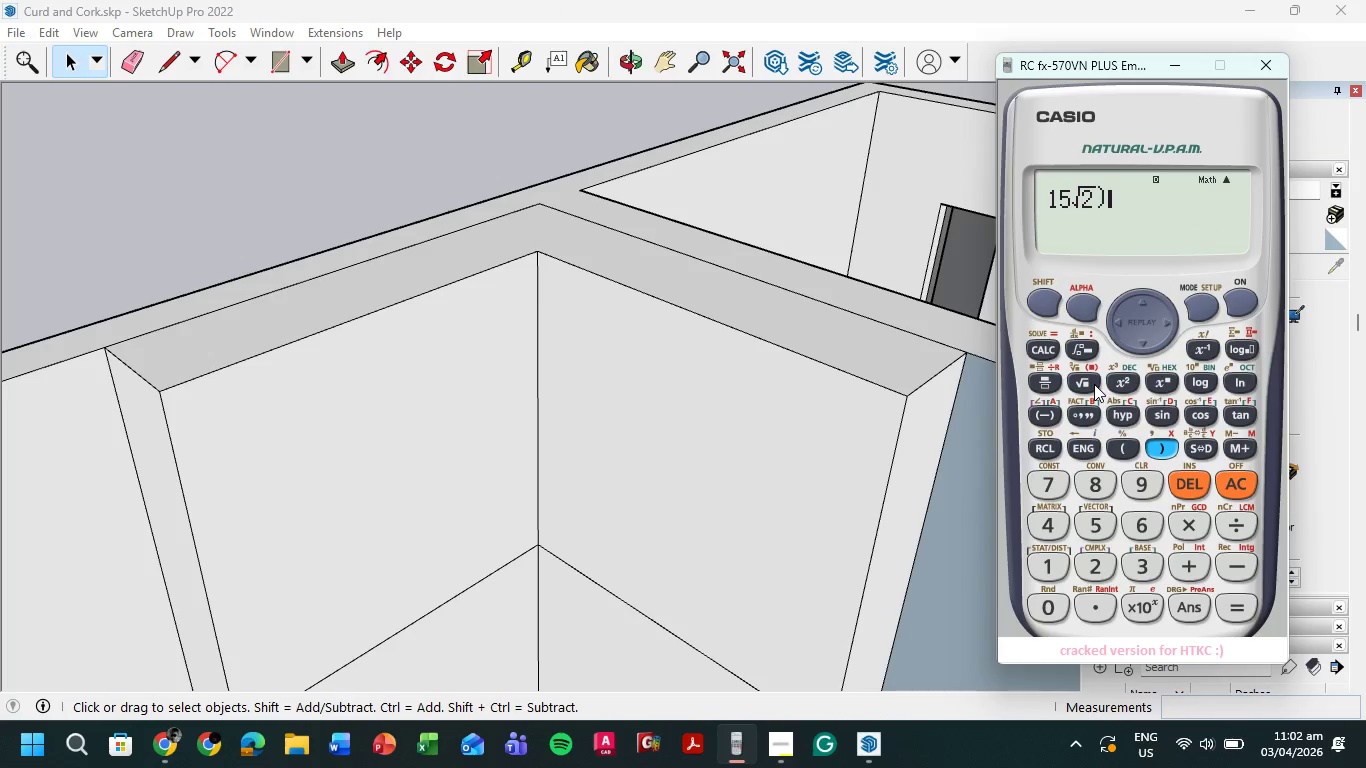 
key(Shift+0)
 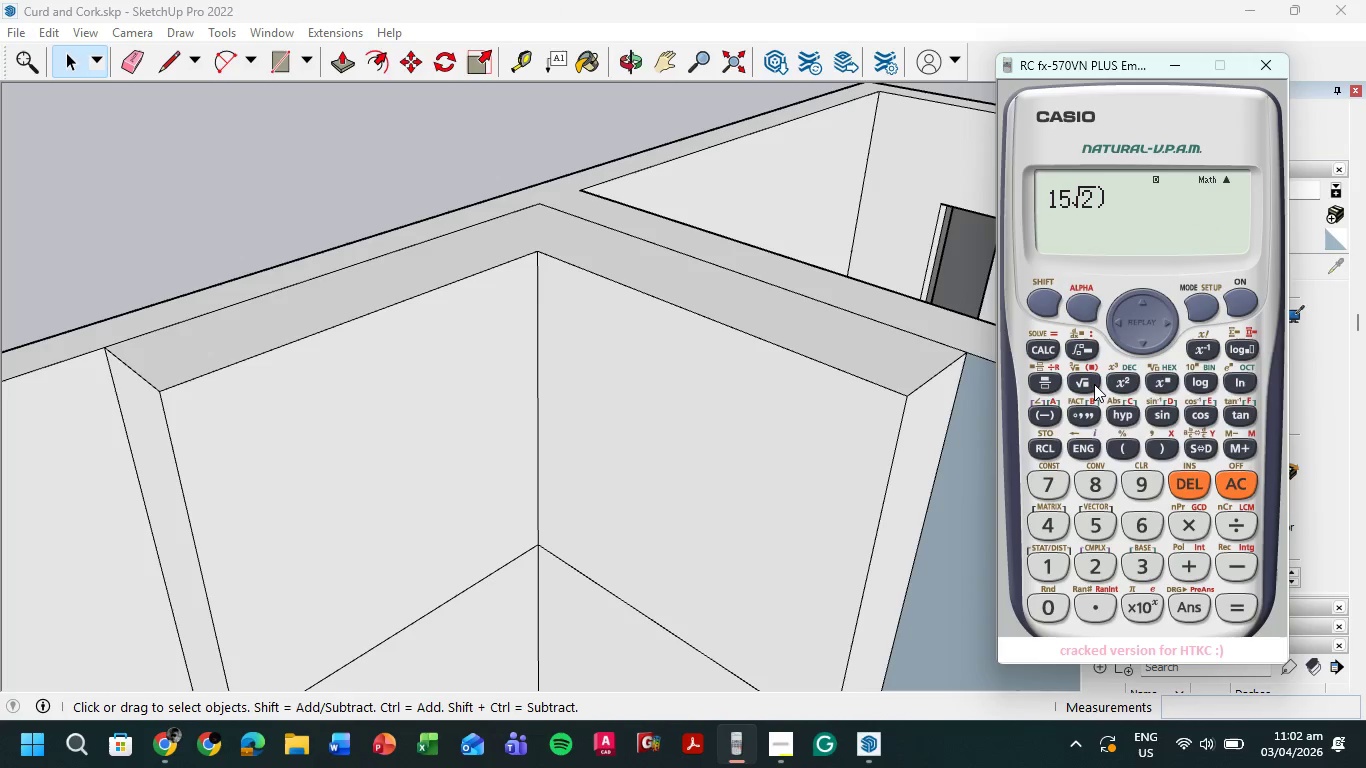 
key(ArrowRight)
 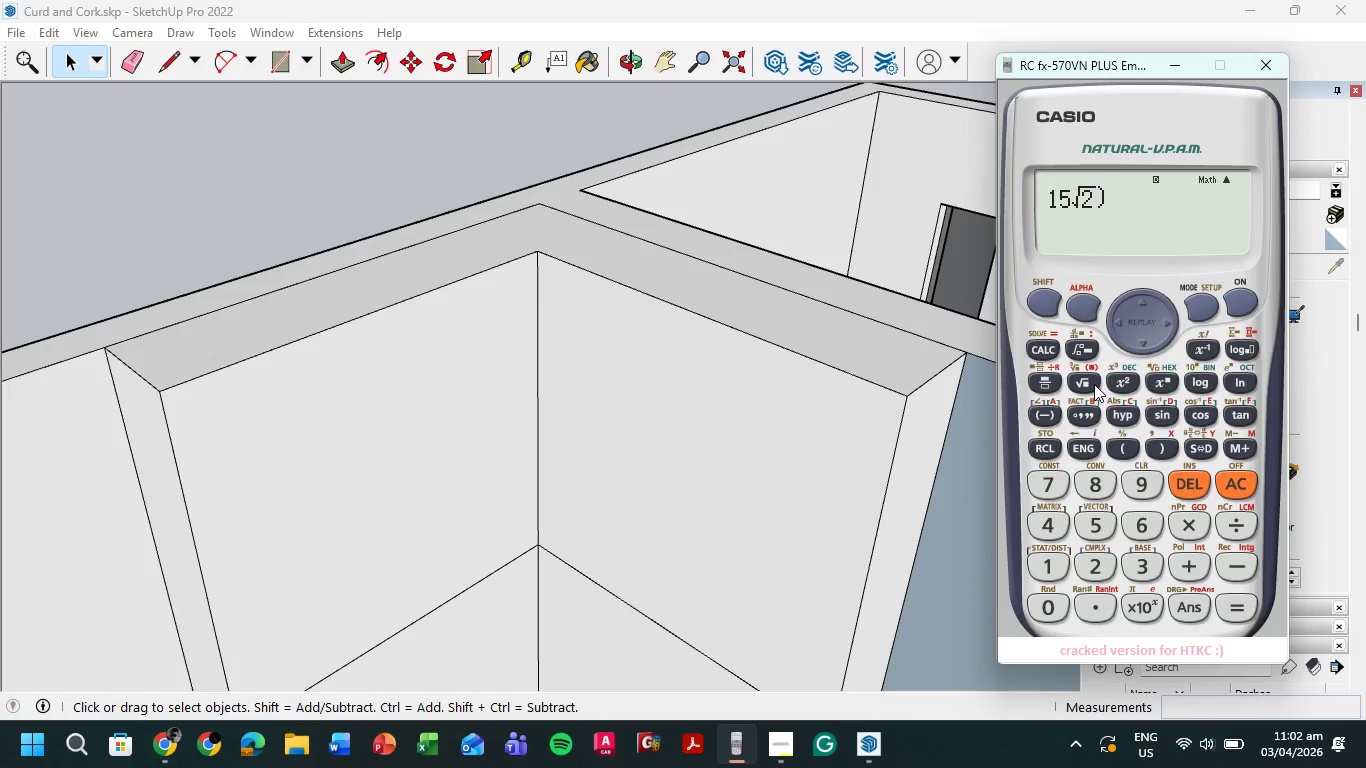 
key(Shift+ShiftRight)
 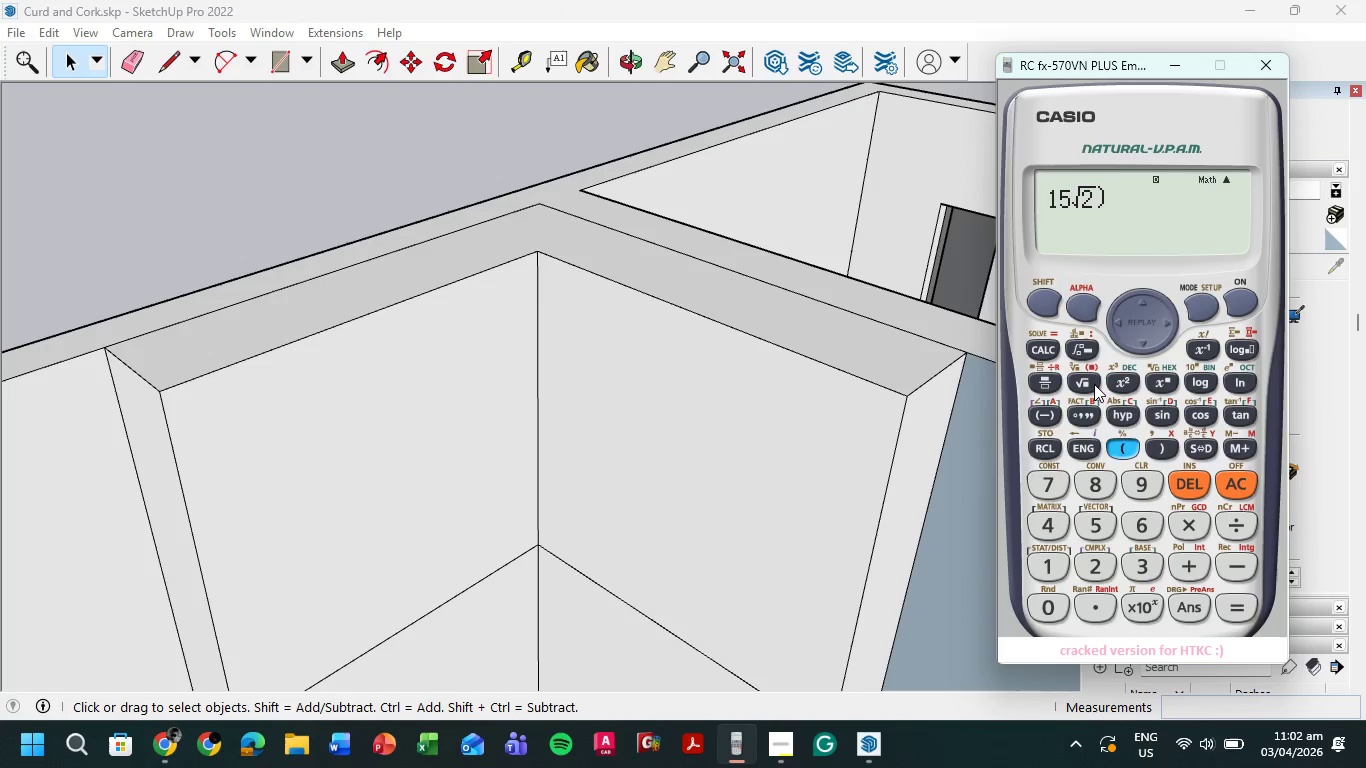 
key(Shift+9)
 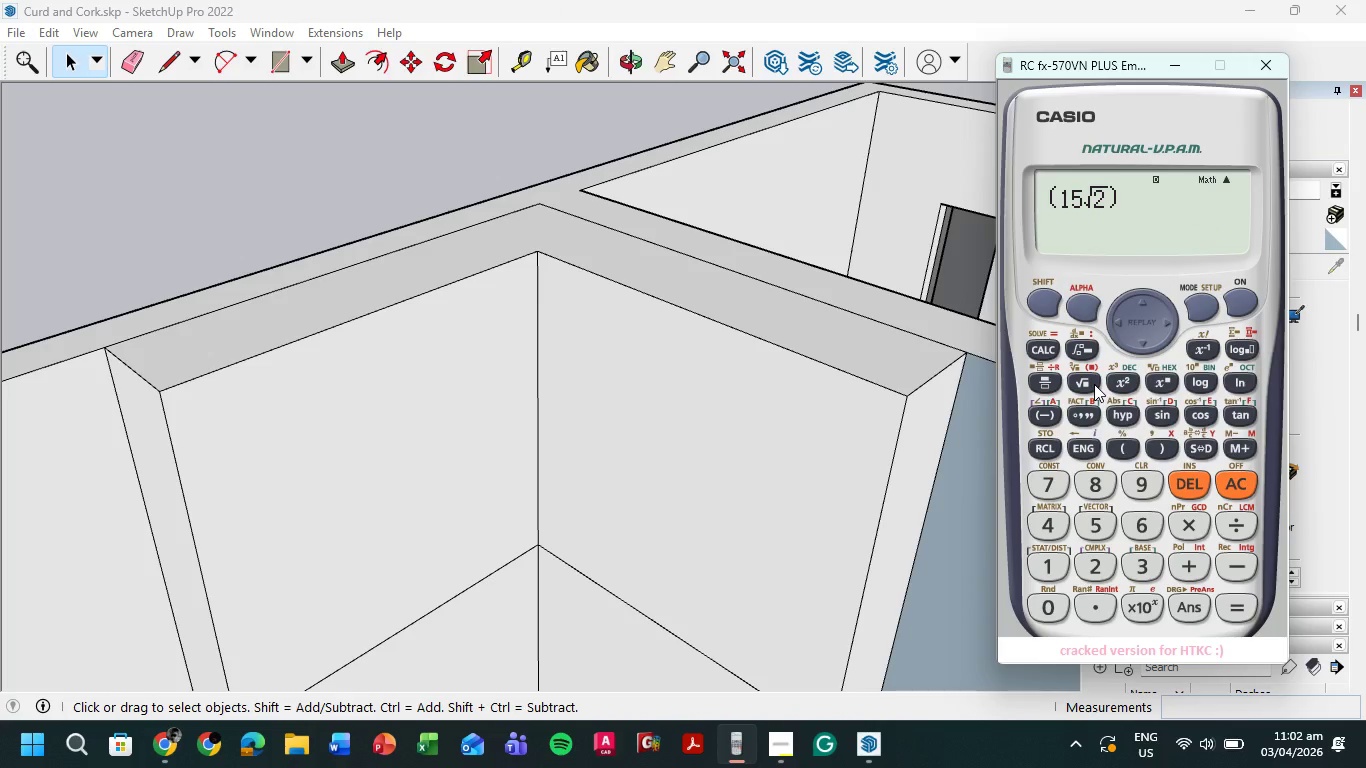 
key(ArrowLeft)
 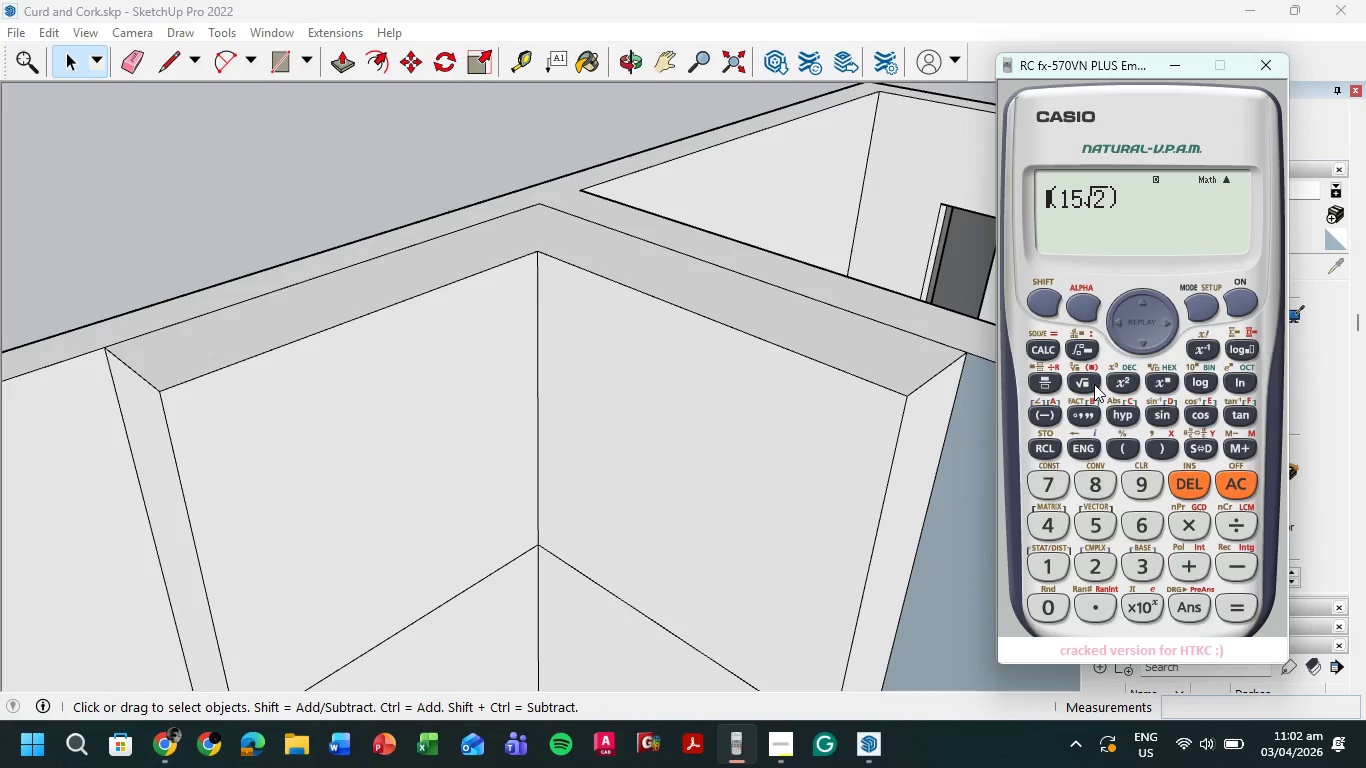 
key(ArrowLeft)
 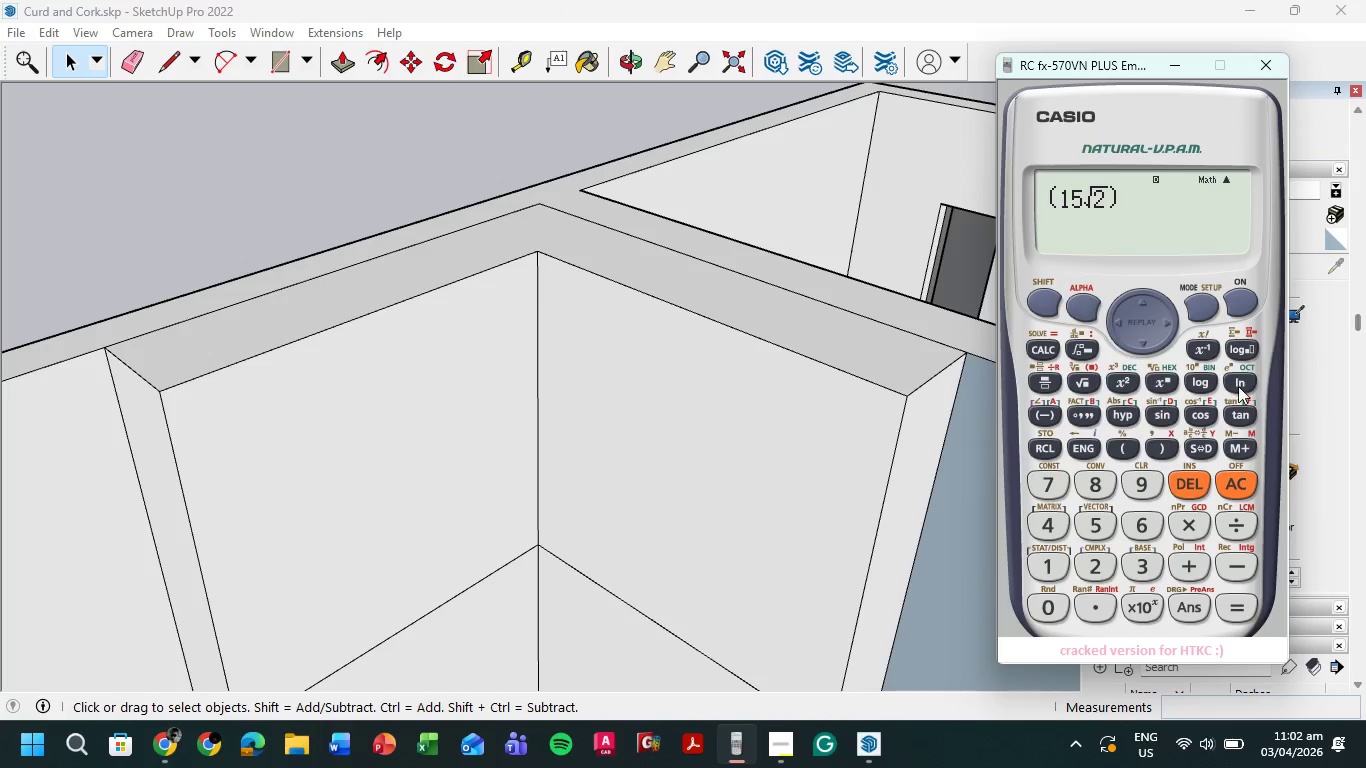 
left_click([1111, 385])
 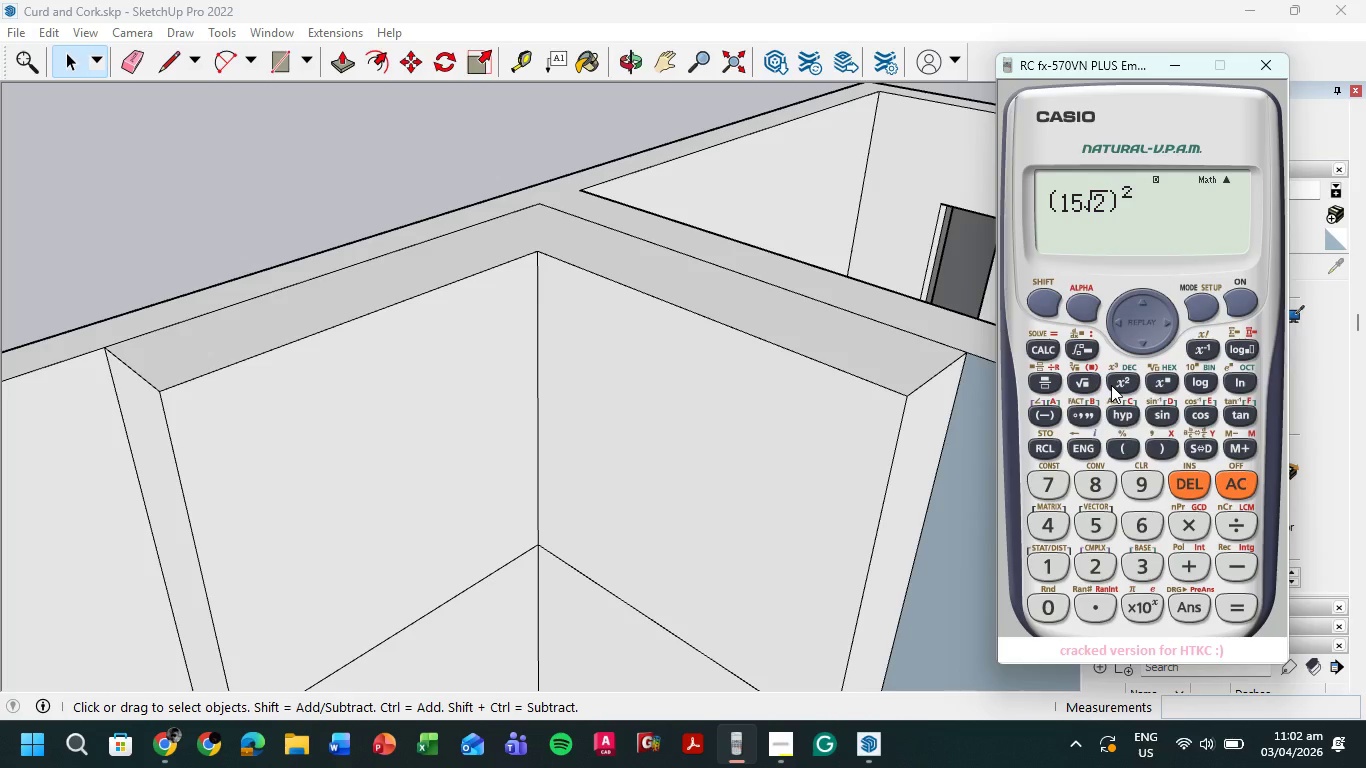 
key(NumpadMultiply)
 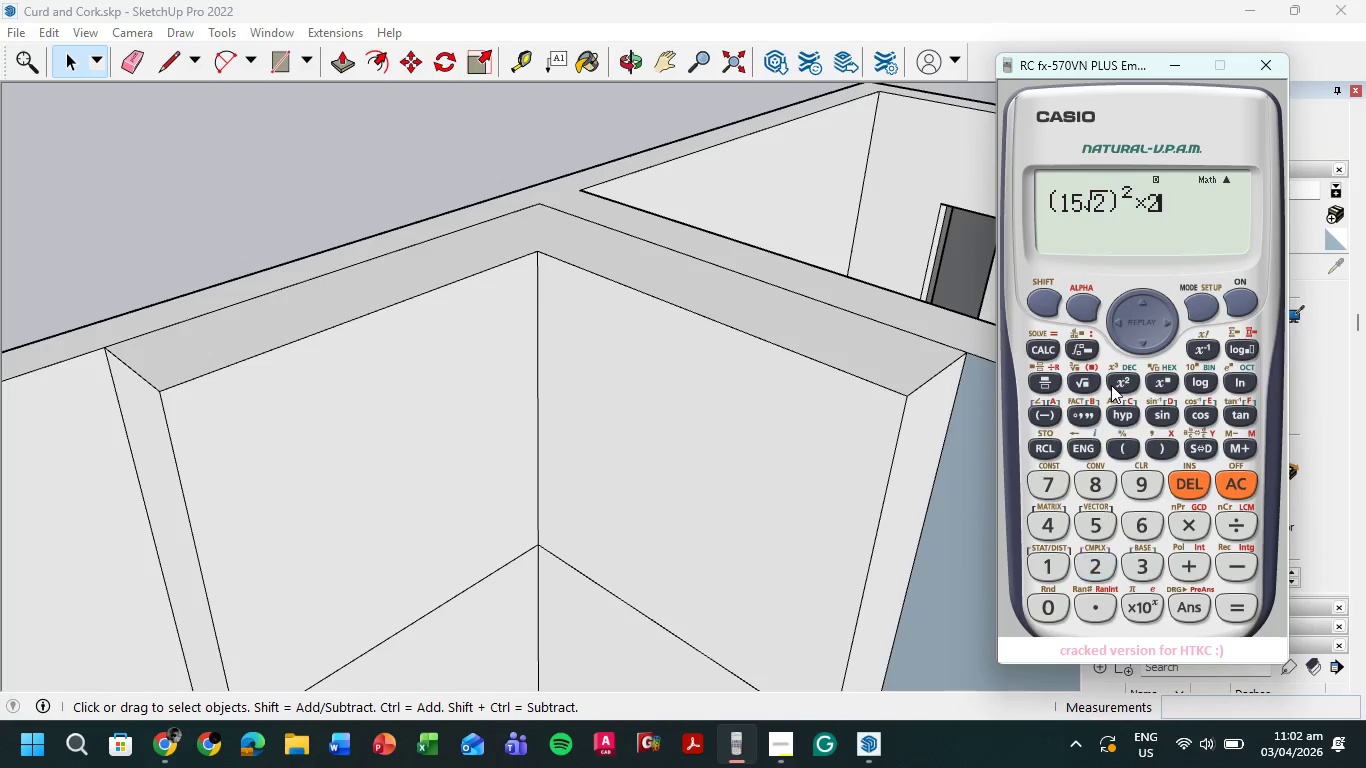 
key(Numpad2)
 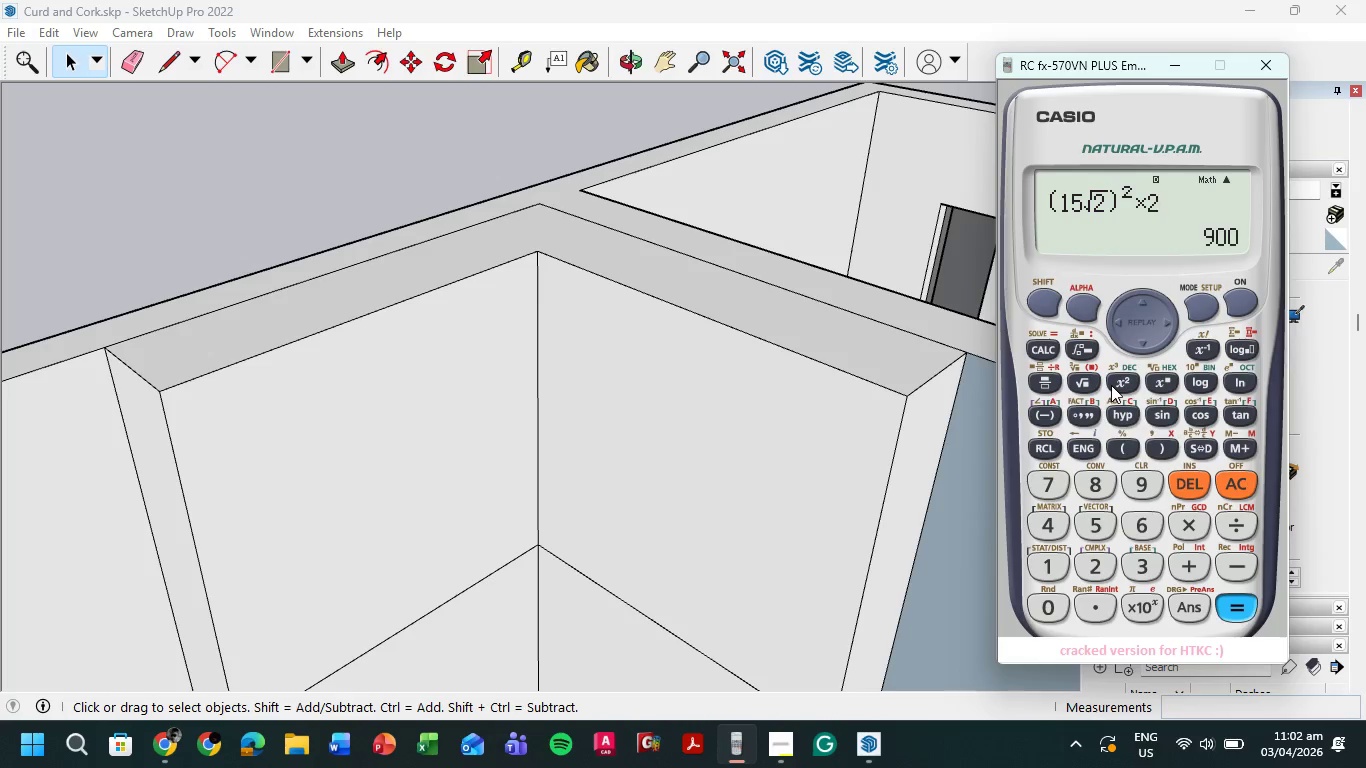 
key(NumpadEnter)
 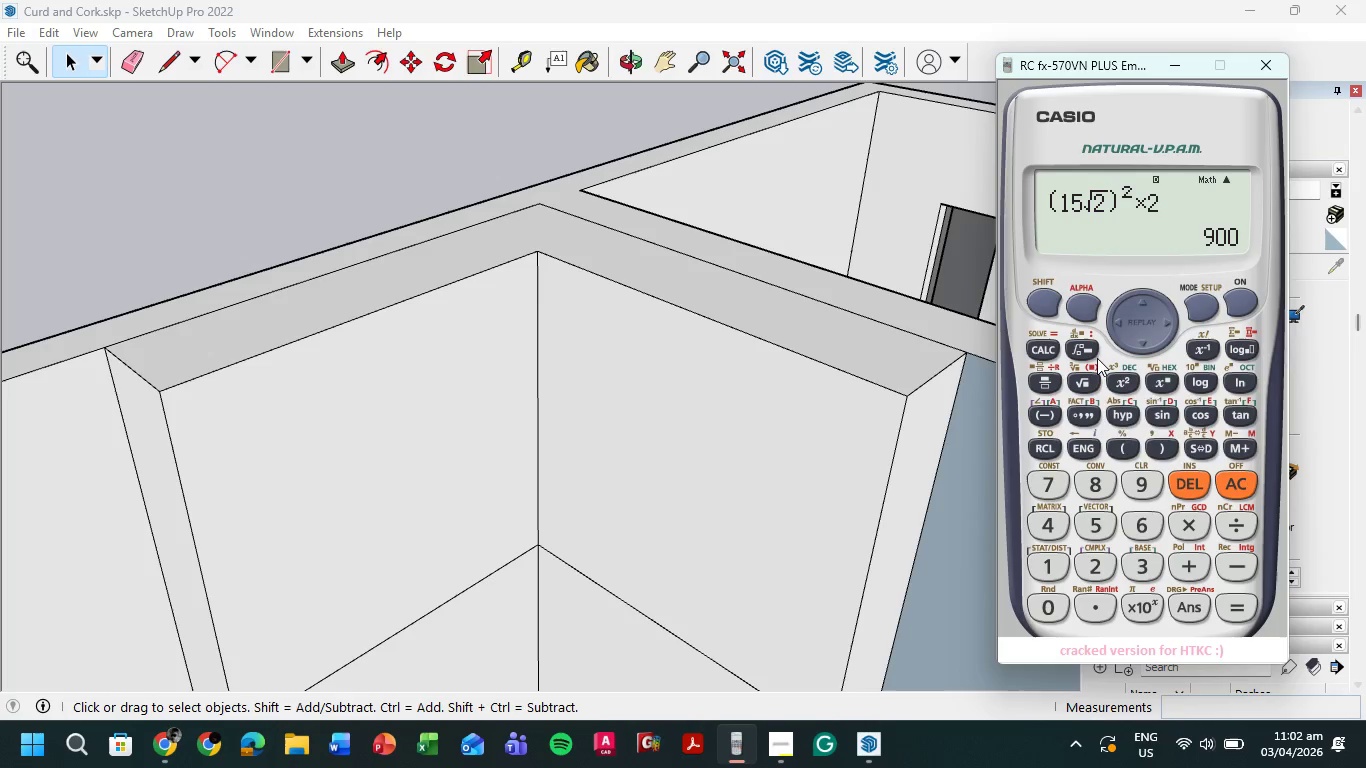 
left_click([1089, 347])
 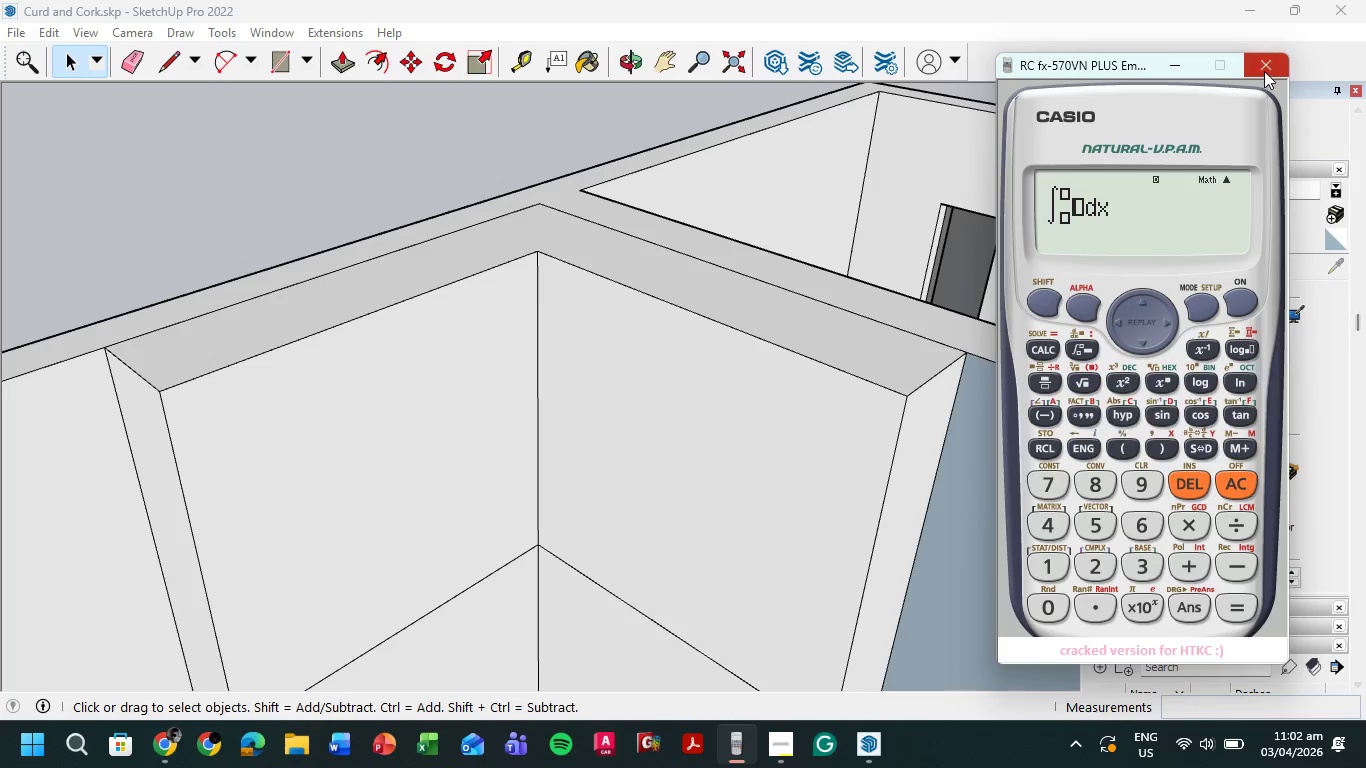 
left_click([1239, 486])
 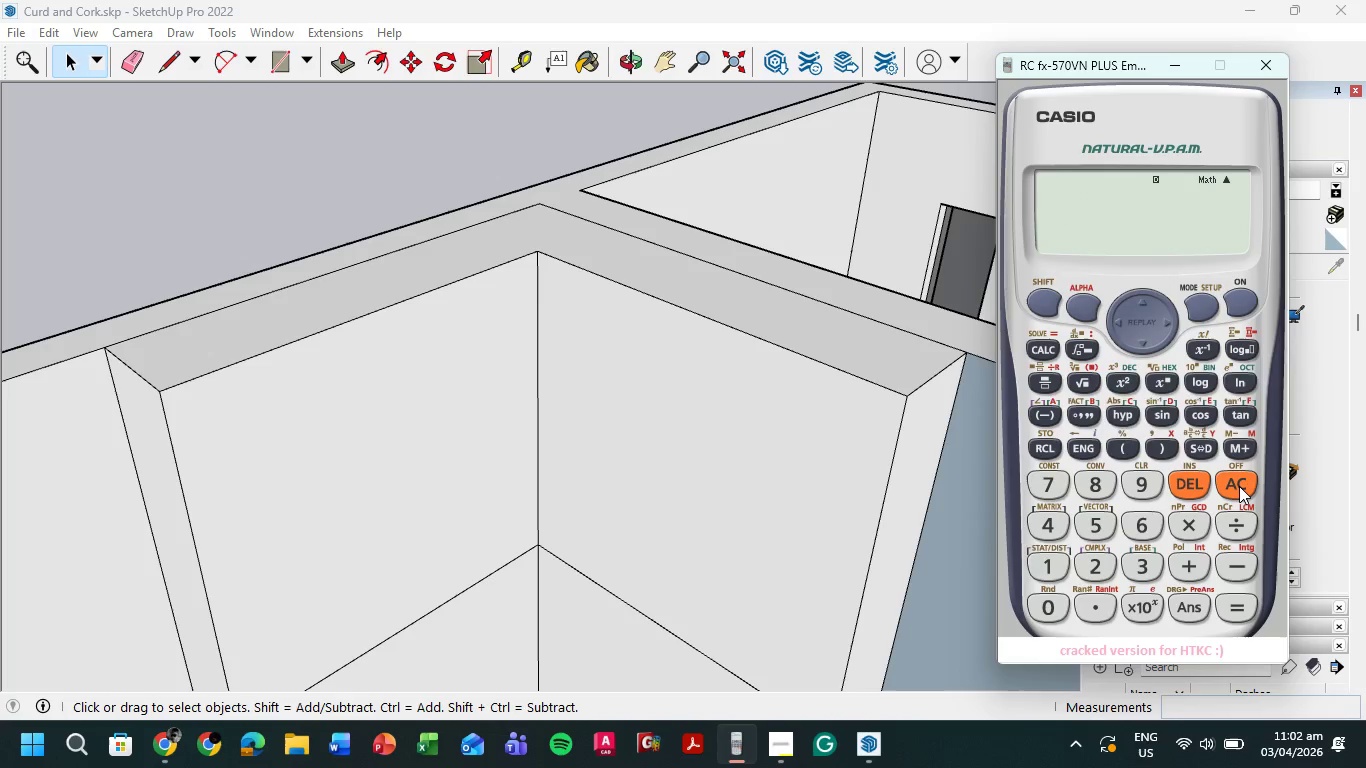 
key(Numpad1)
 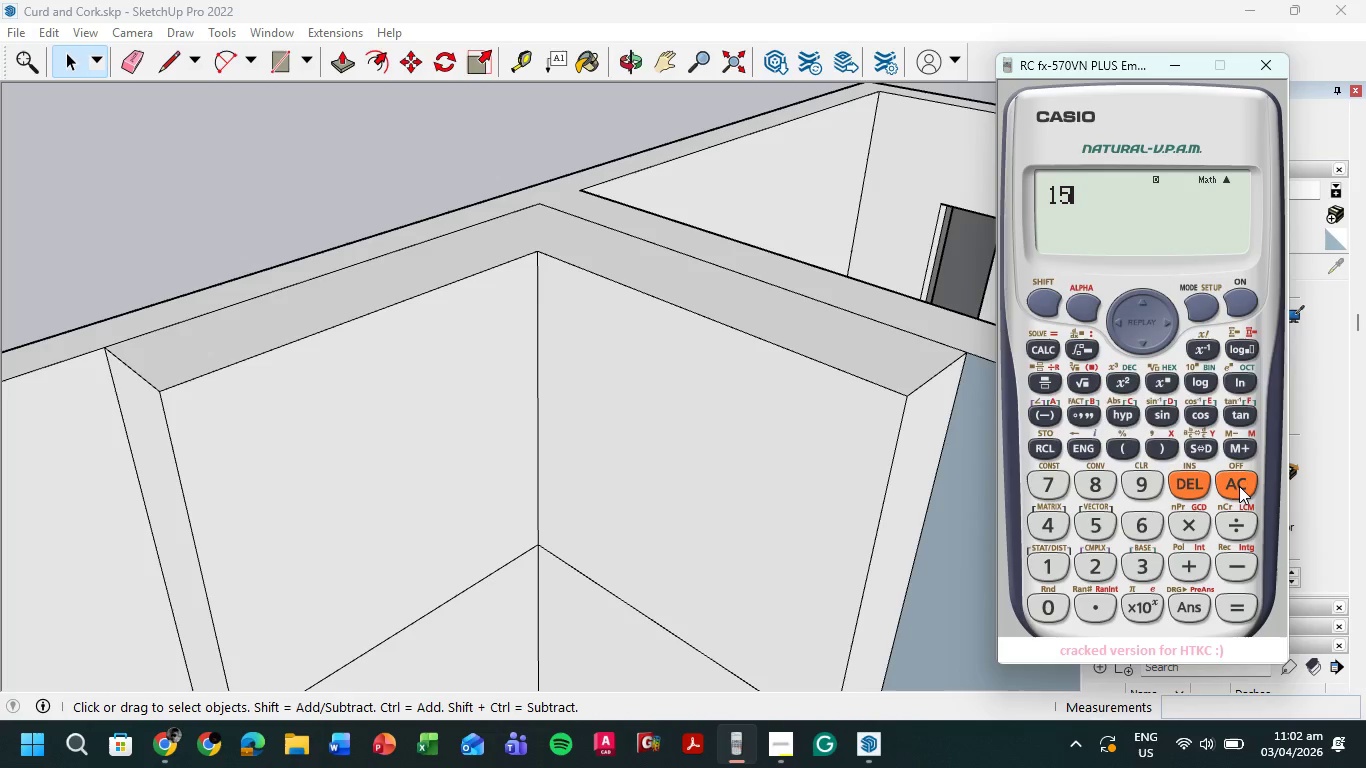 
key(Numpad5)
 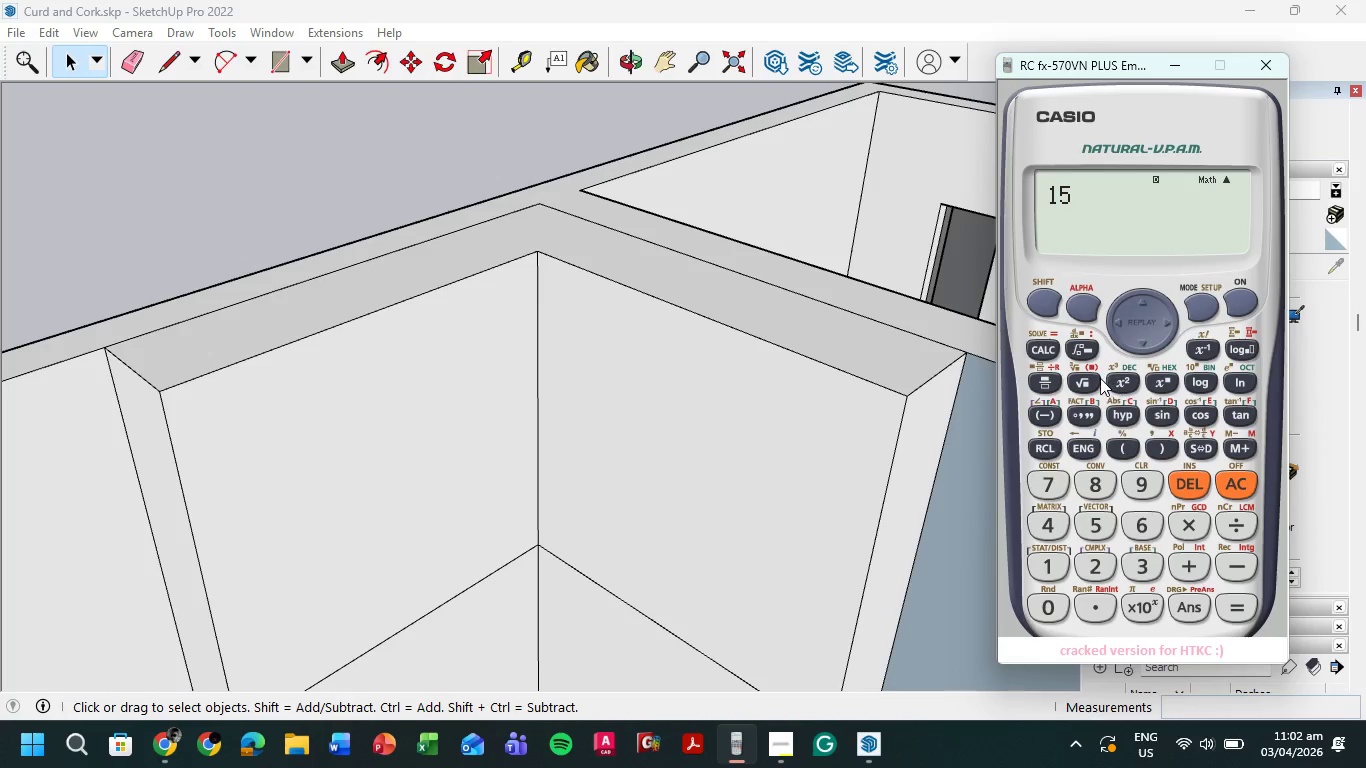 
left_click([1091, 378])
 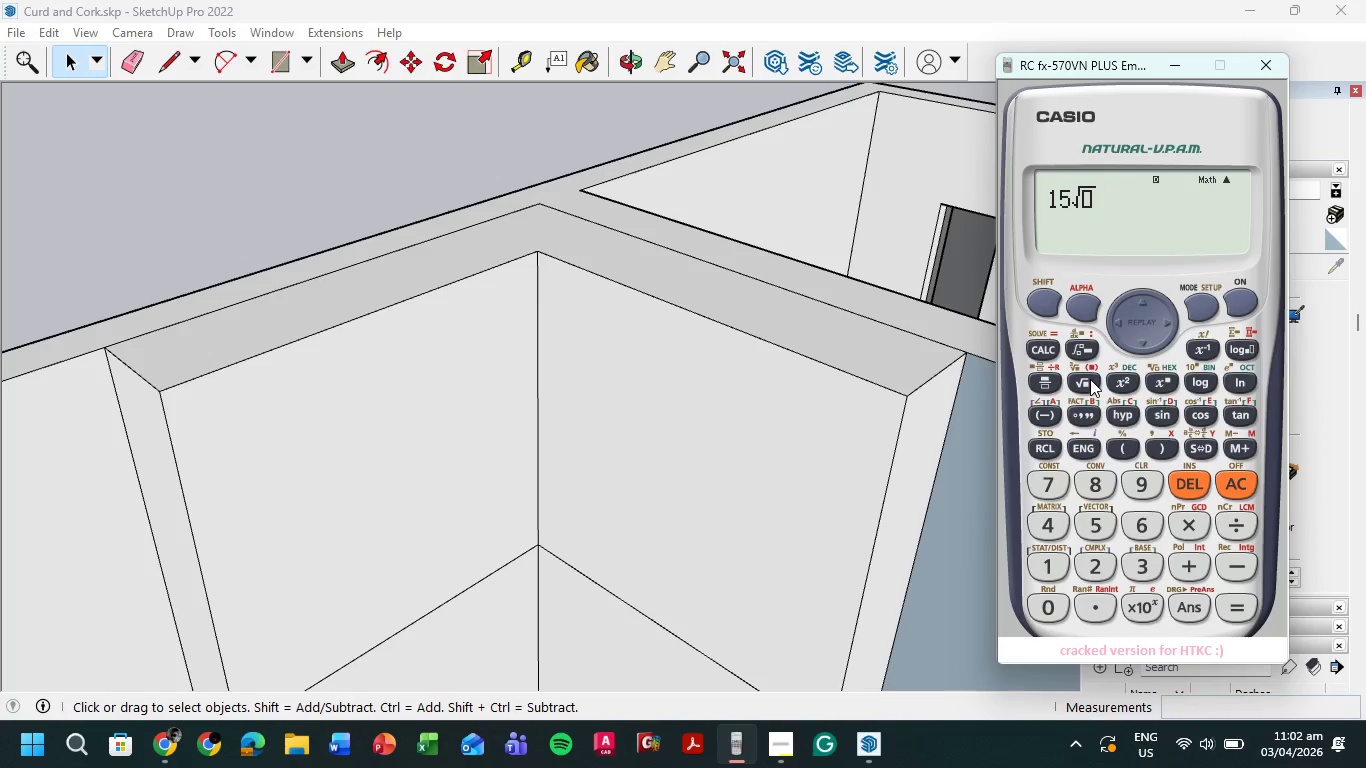 
key(Numpad2)
 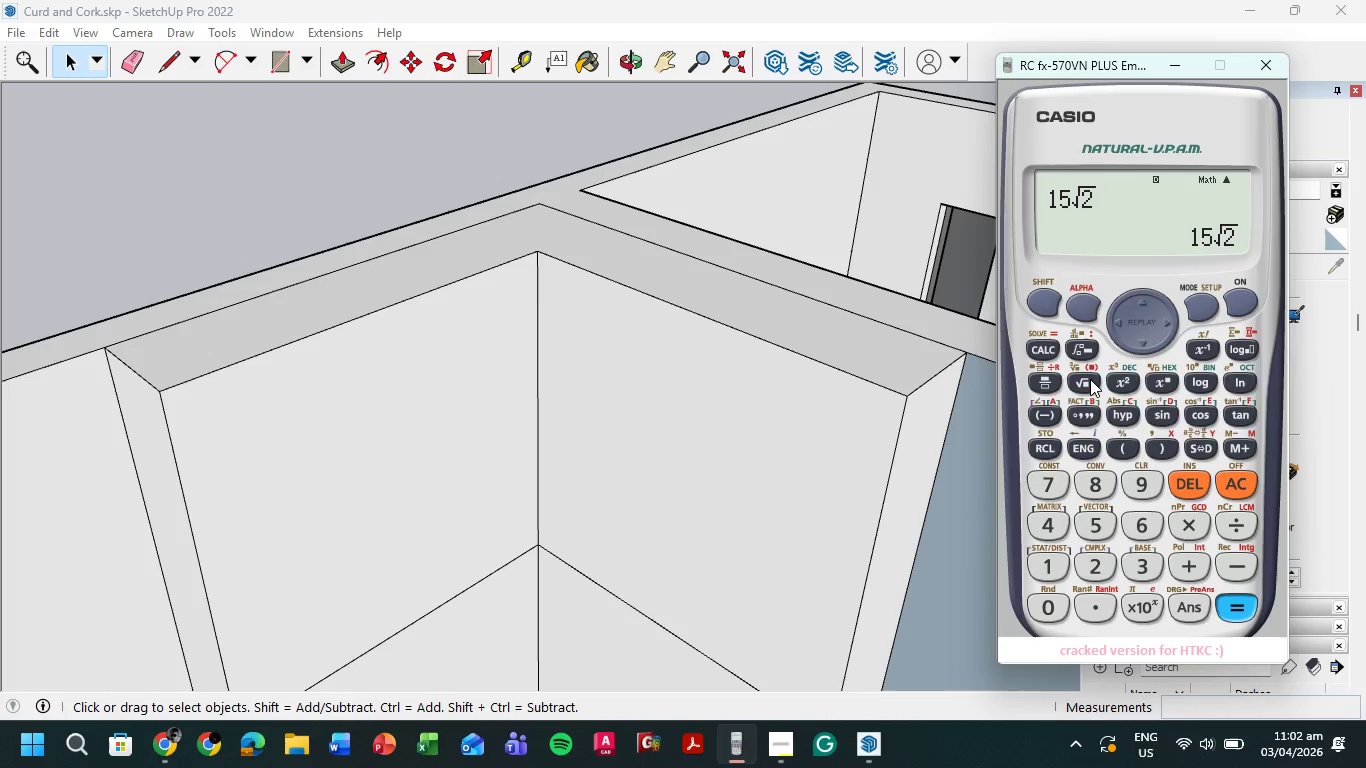 
key(NumpadEnter)
 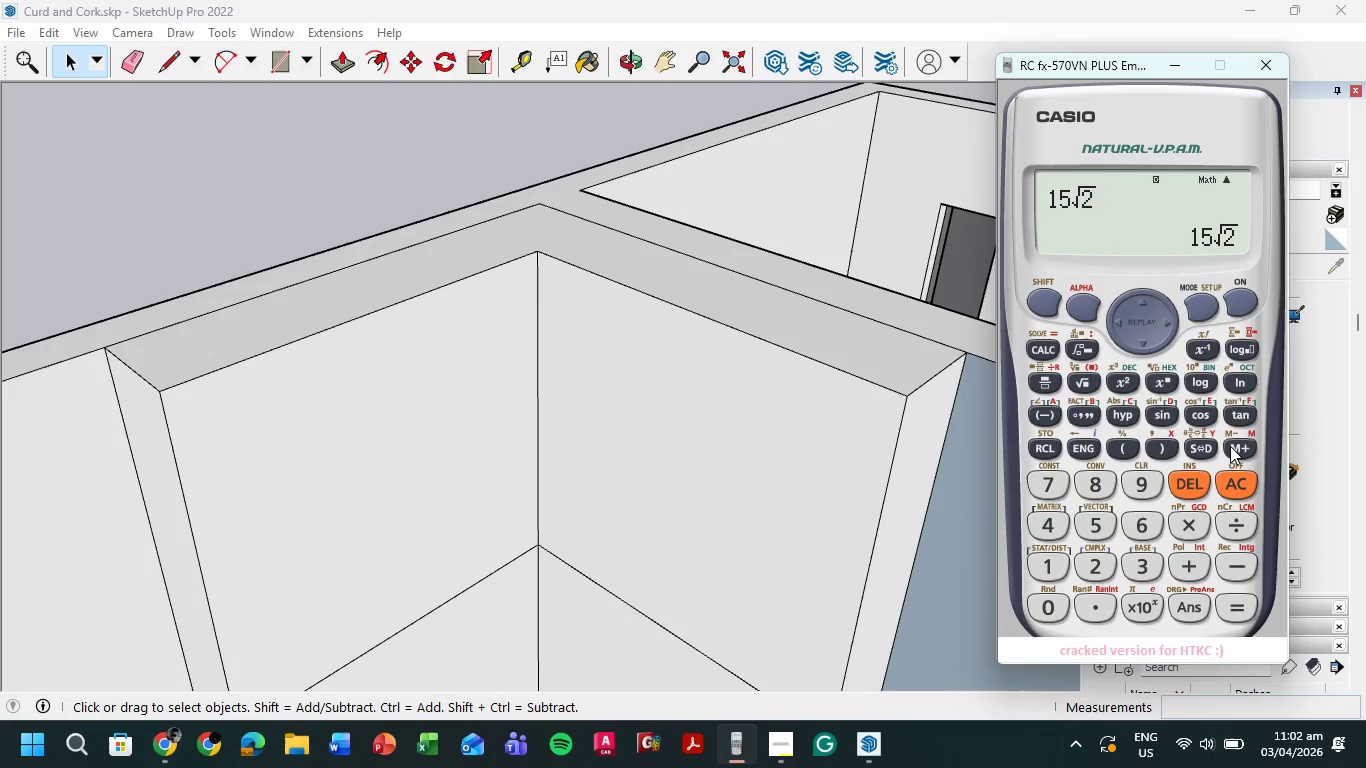 
left_click([1209, 445])
 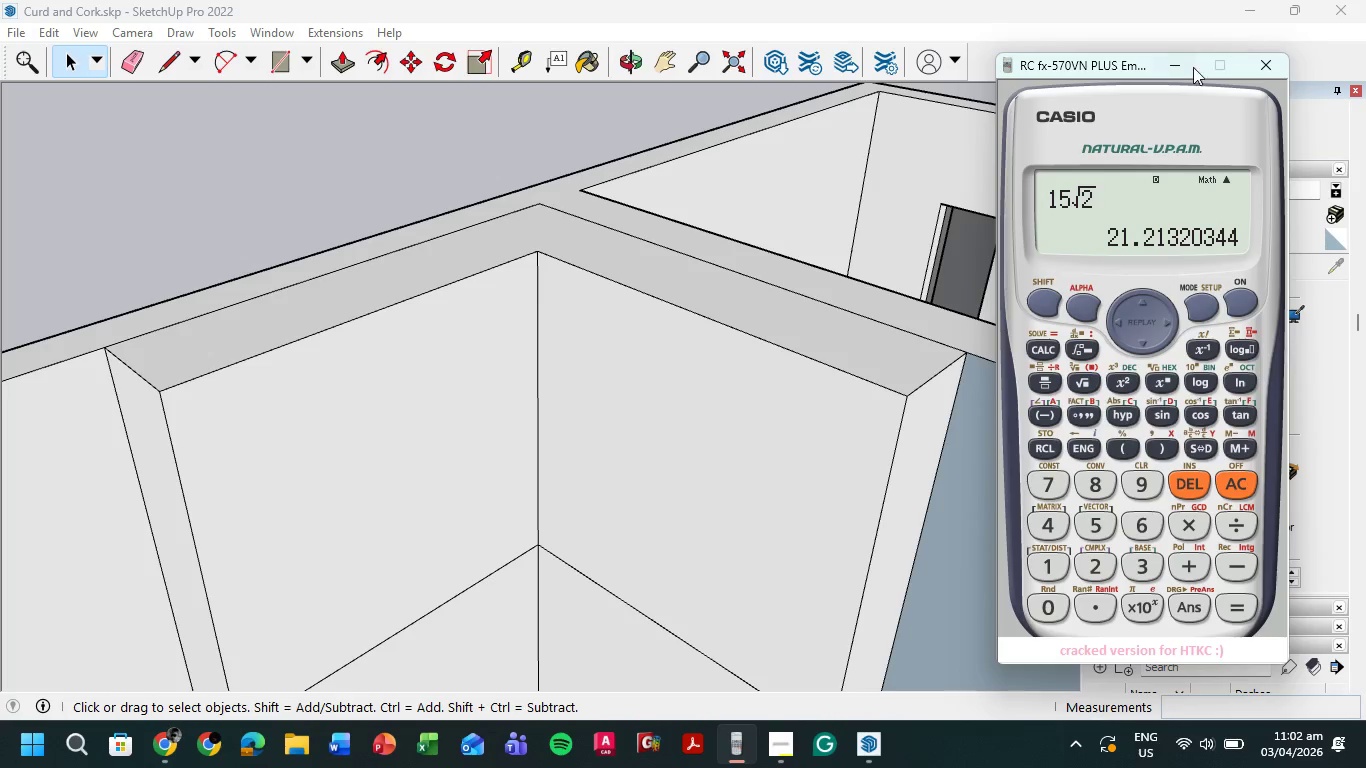 
left_click([1179, 66])
 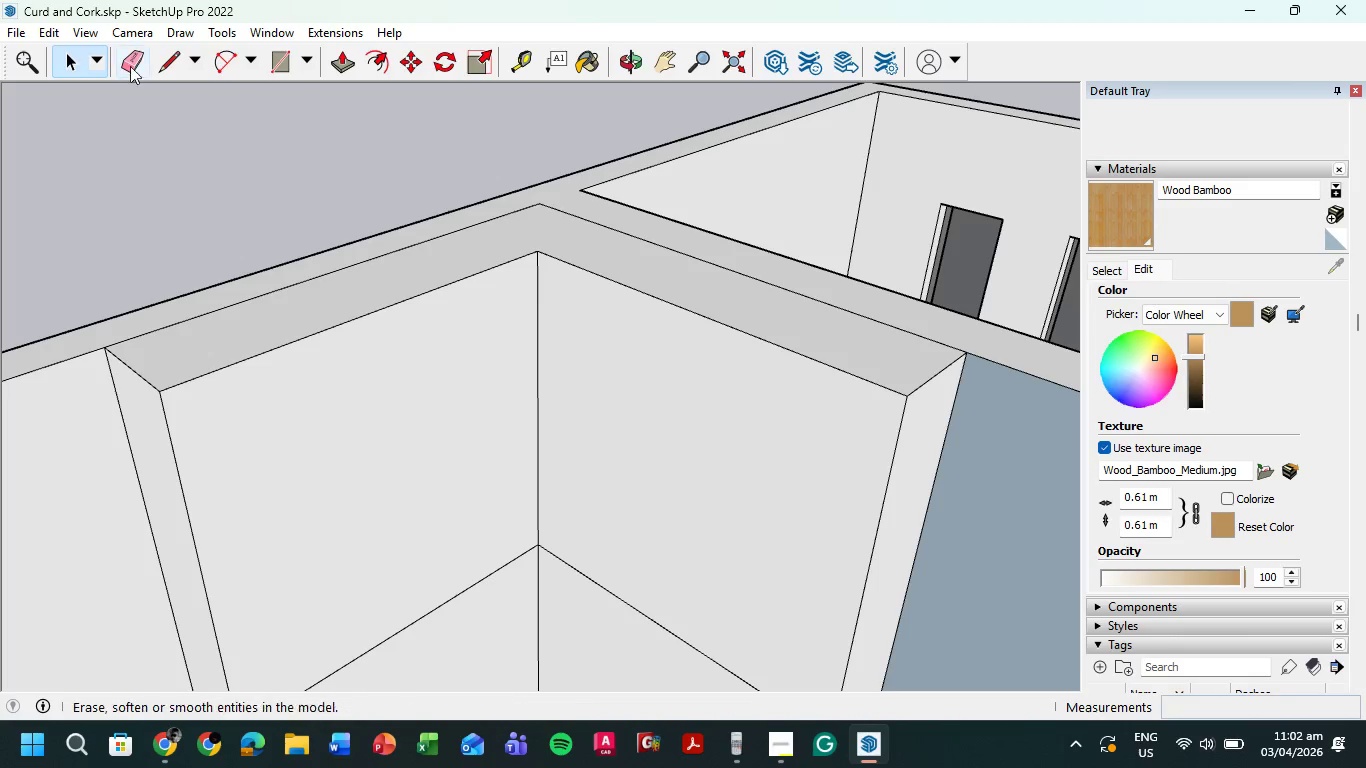 
left_click([174, 62])
 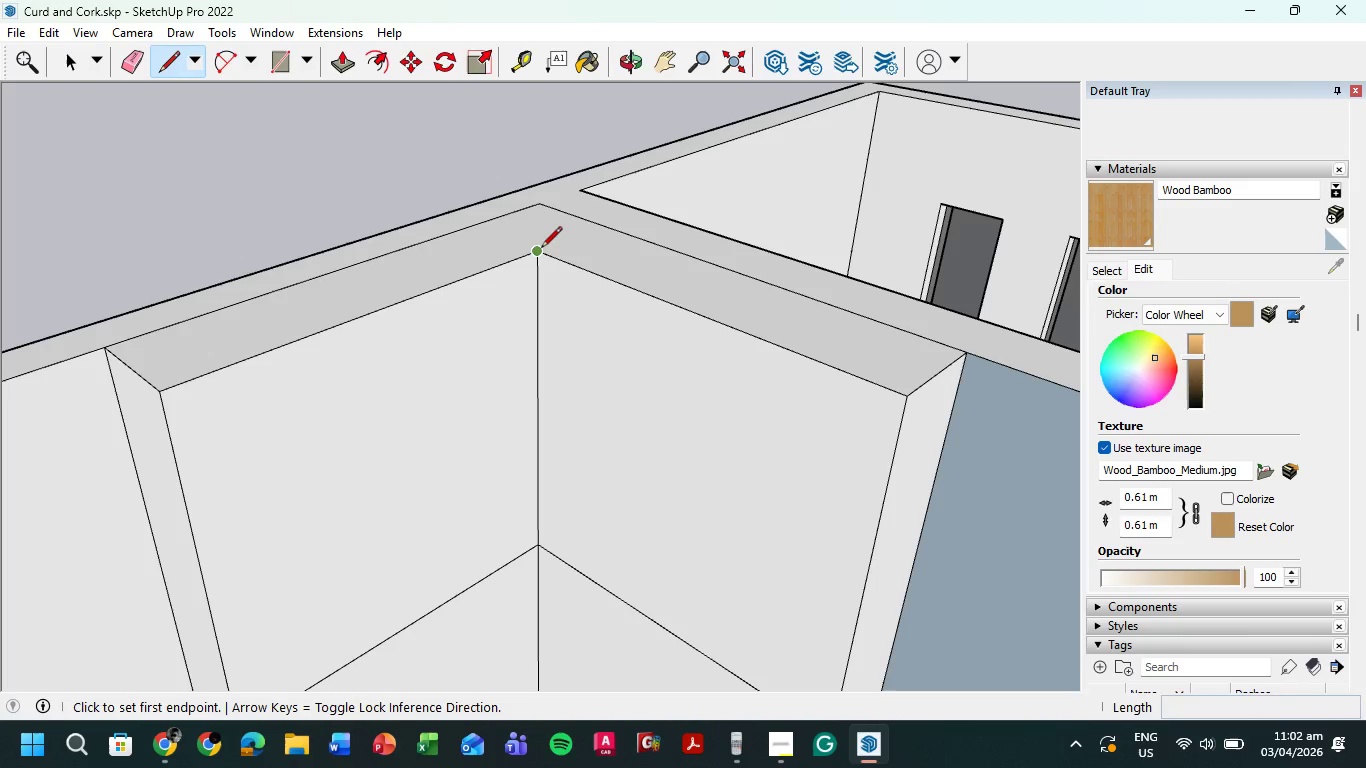 
left_click([540, 250])
 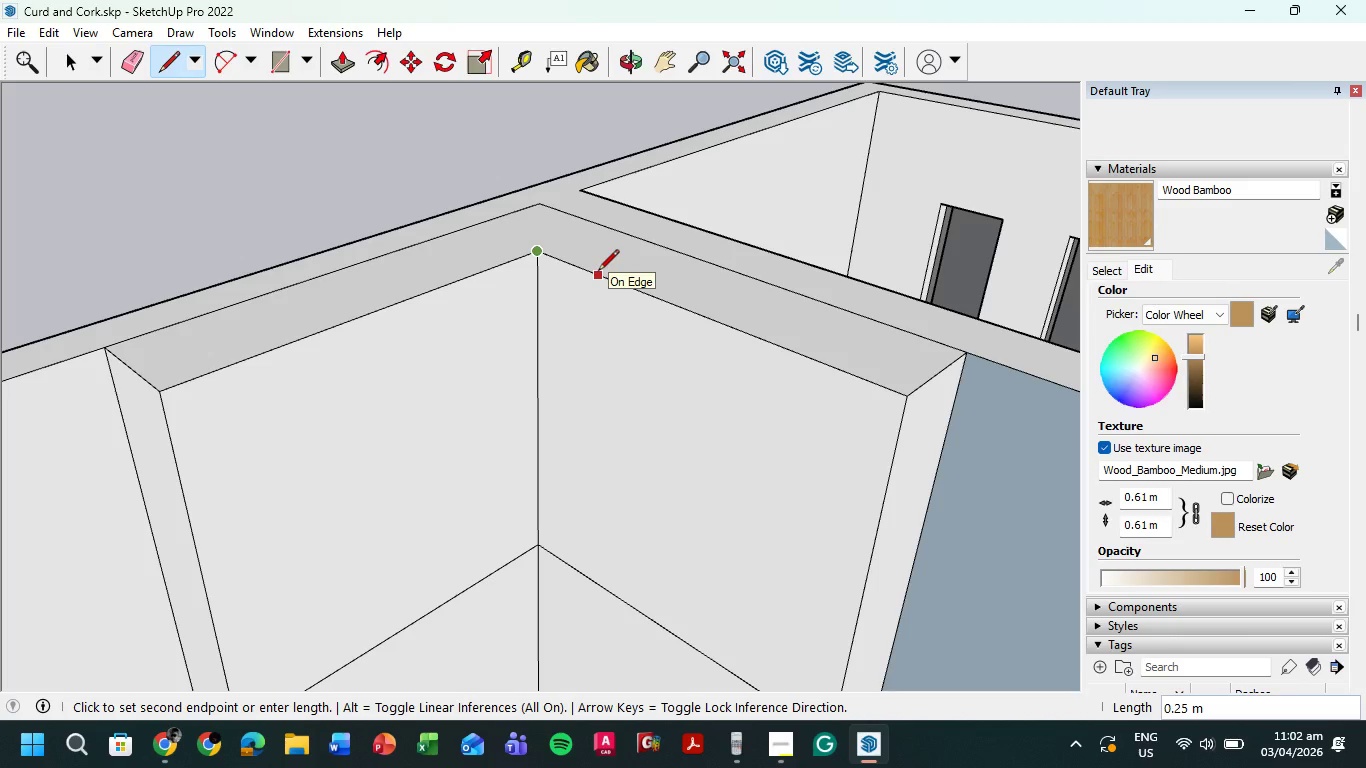 
key(Numpad0)
 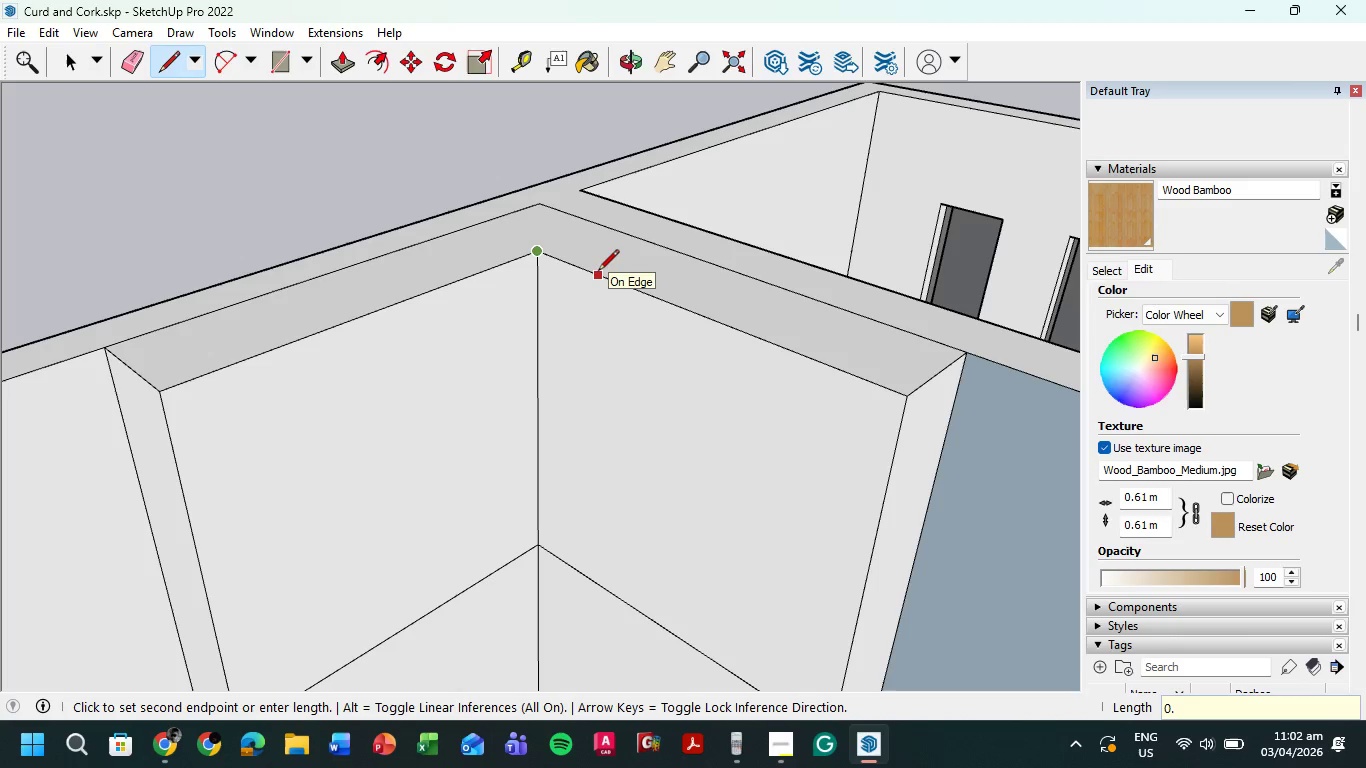 
key(NumpadDecimal)
 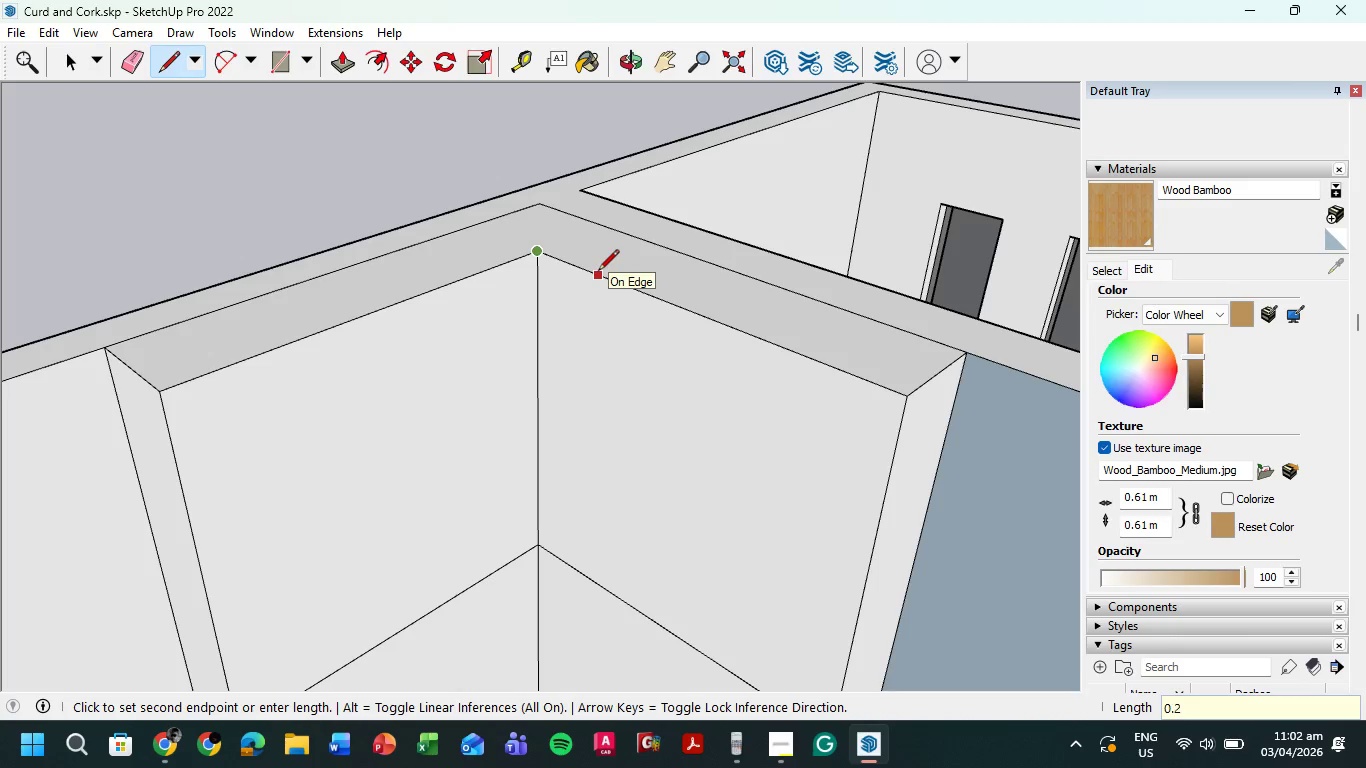 
key(Numpad2)
 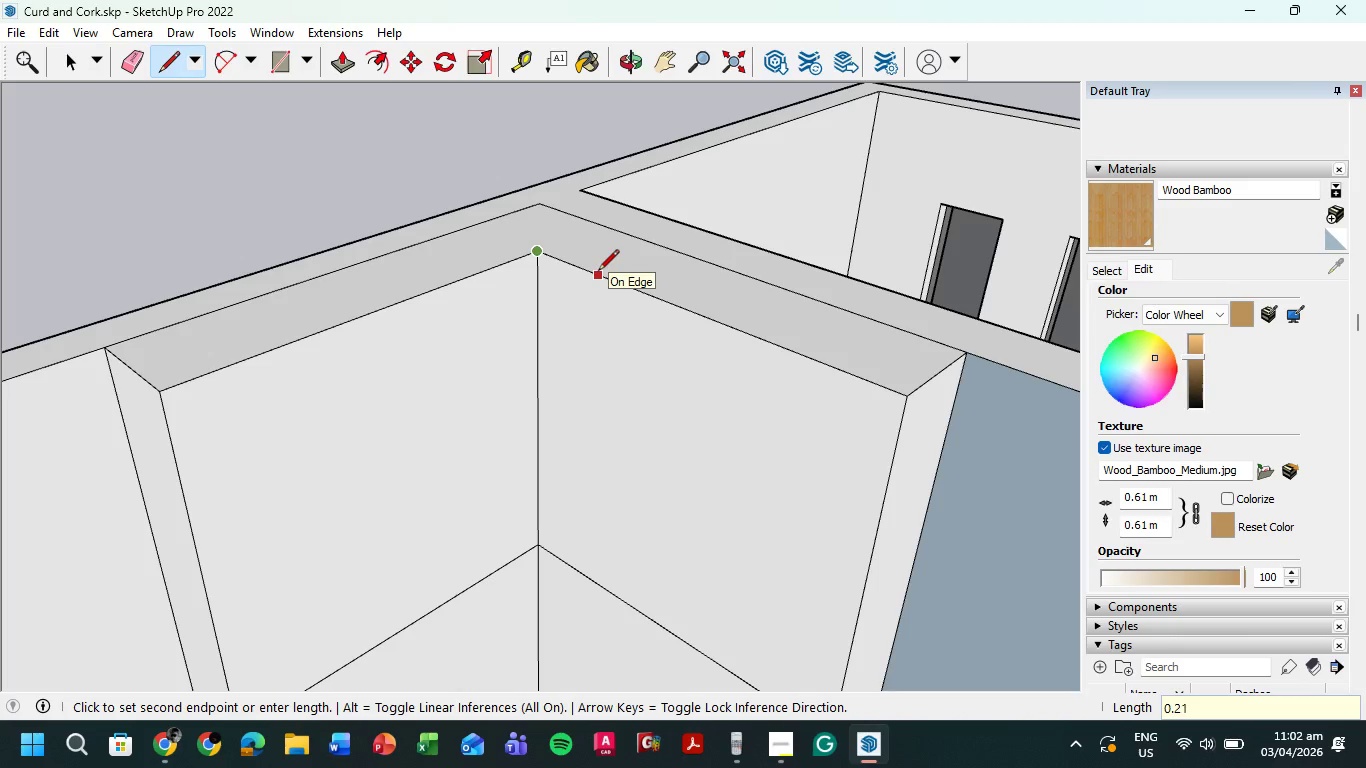 
key(Numpad1)
 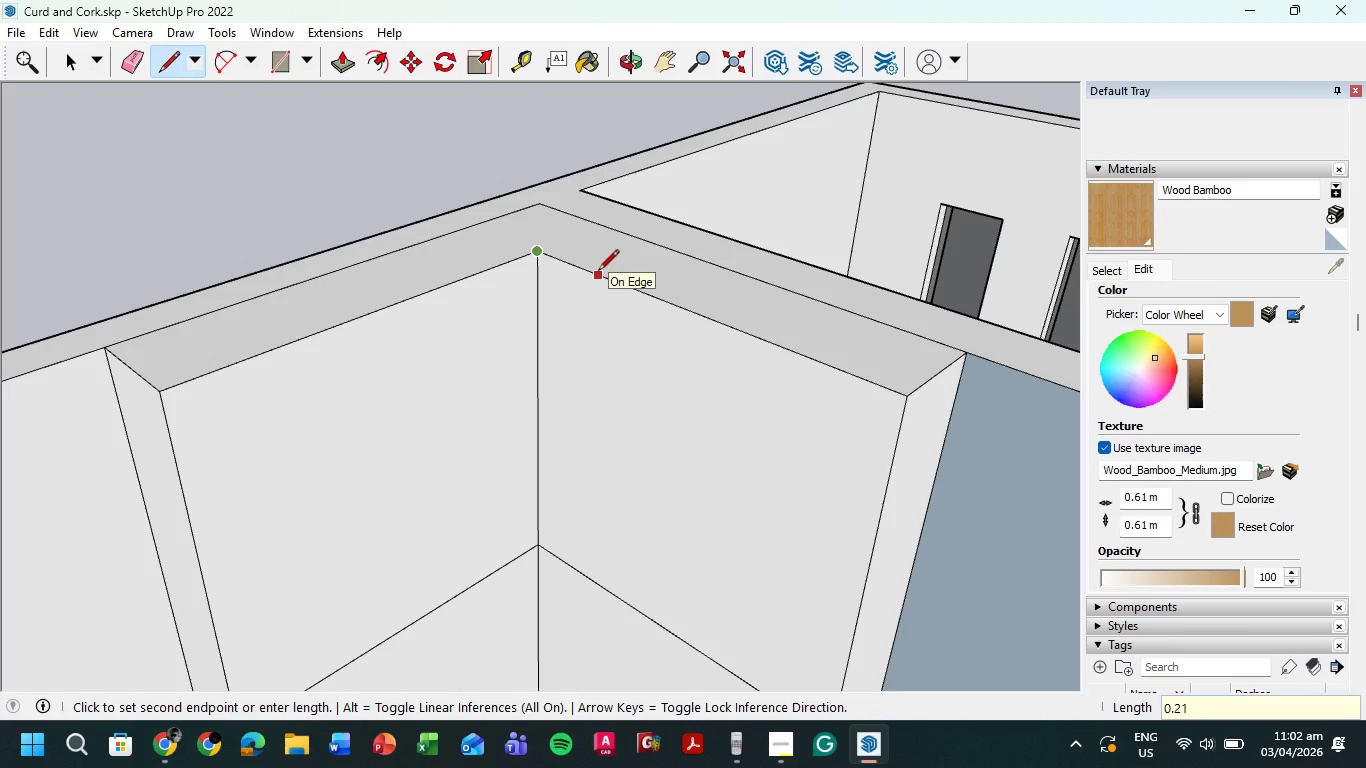 
key(Numpad2)
 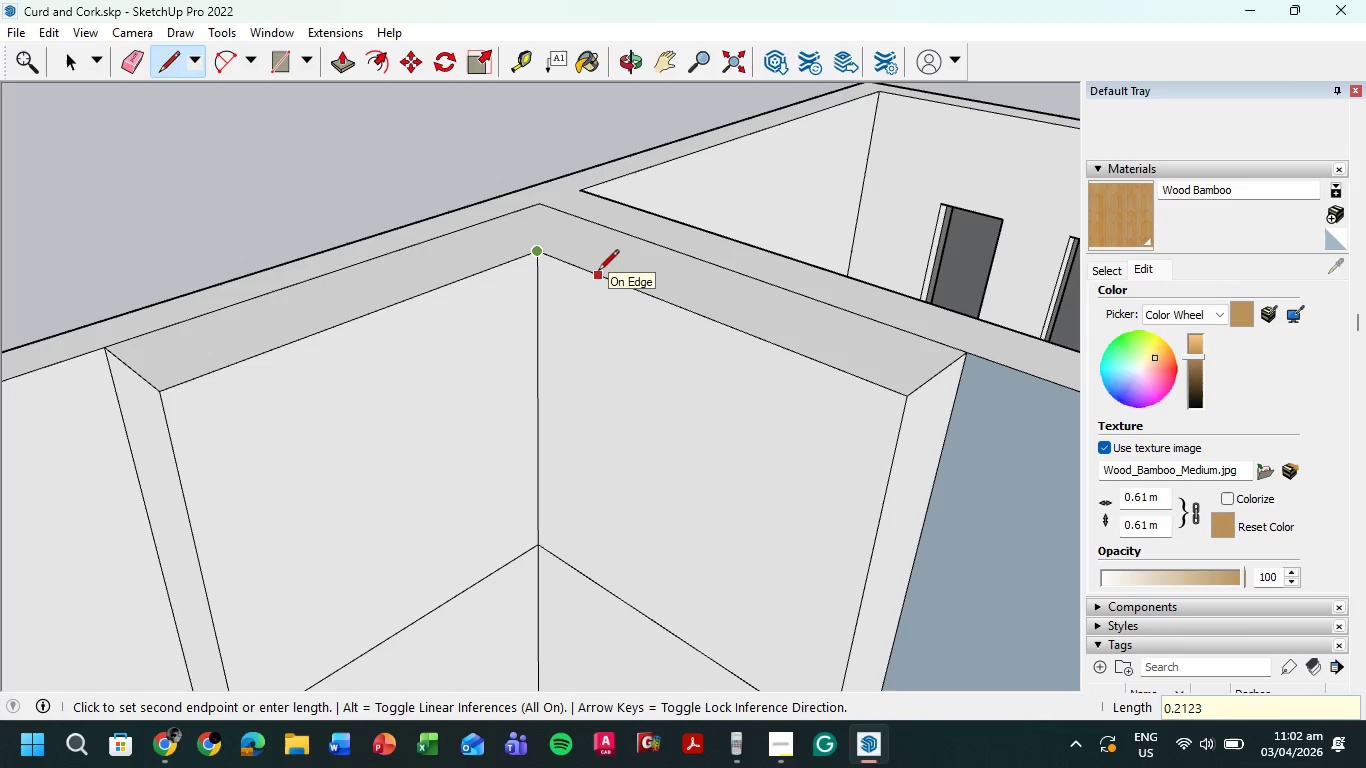 
key(Numpad3)
 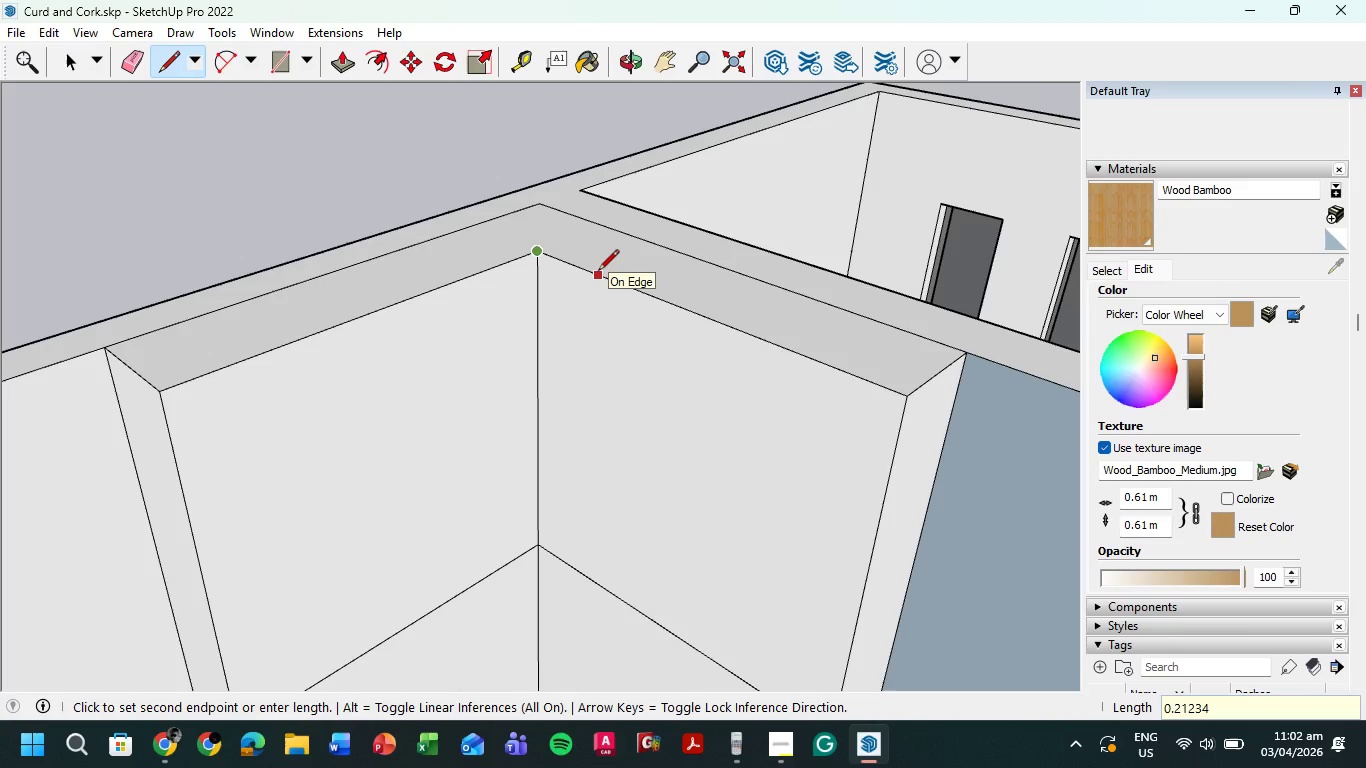 
key(Numpad4)
 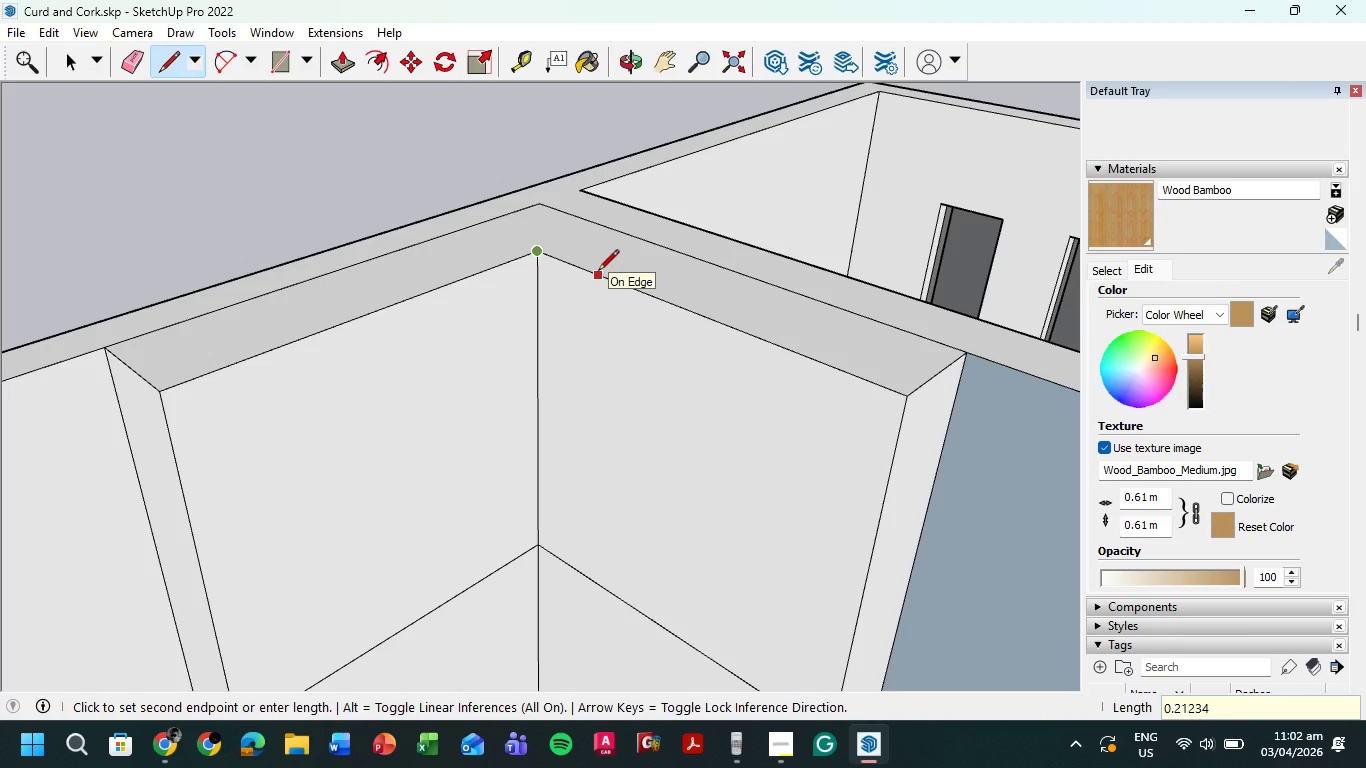 
key(Backspace)
 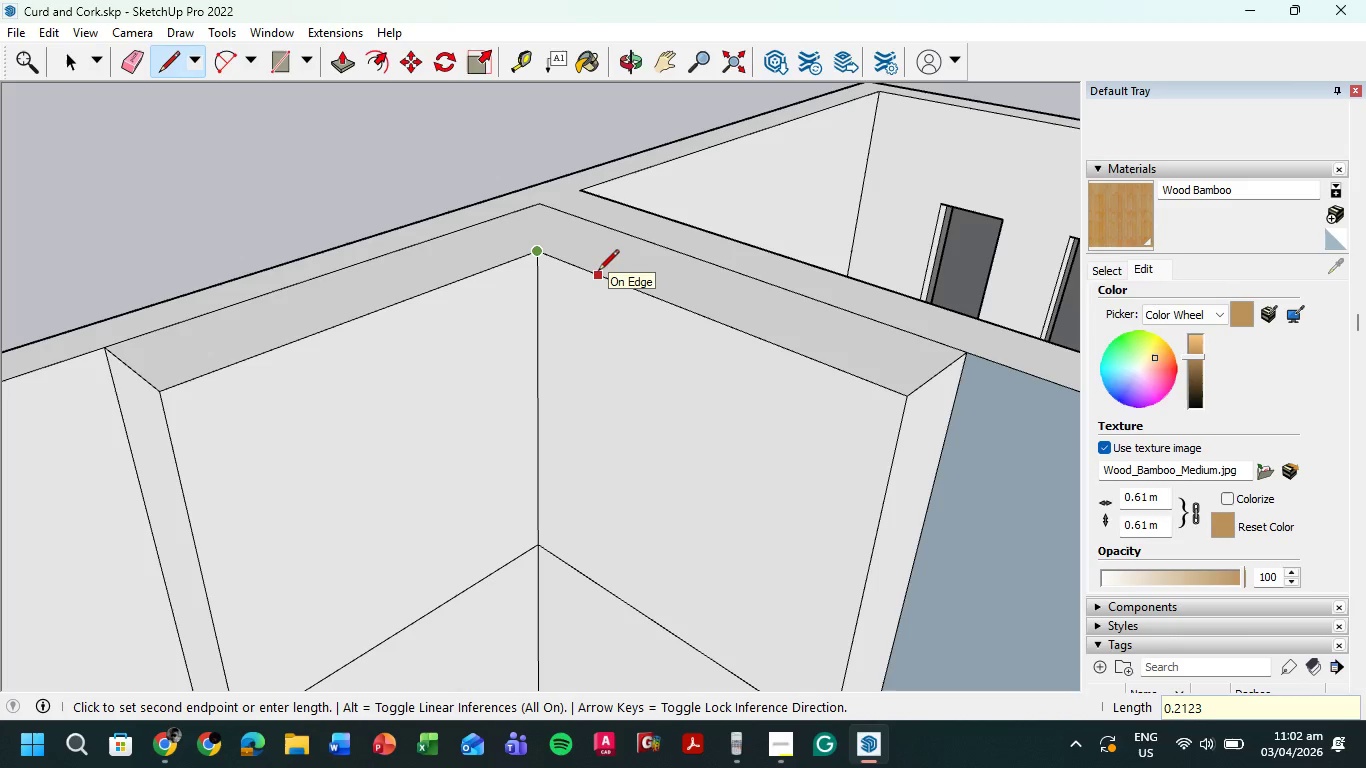 
key(Numpad2)
 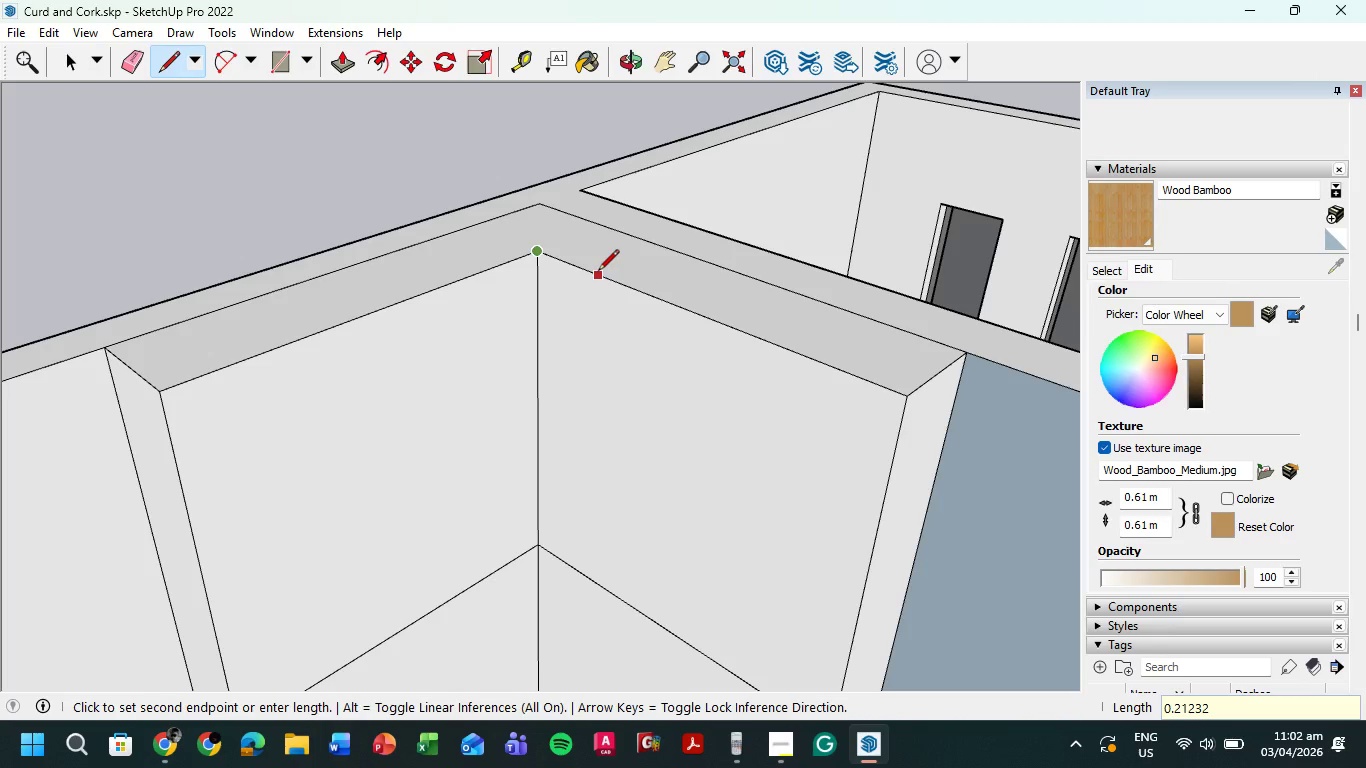 
key(NumpadEnter)
 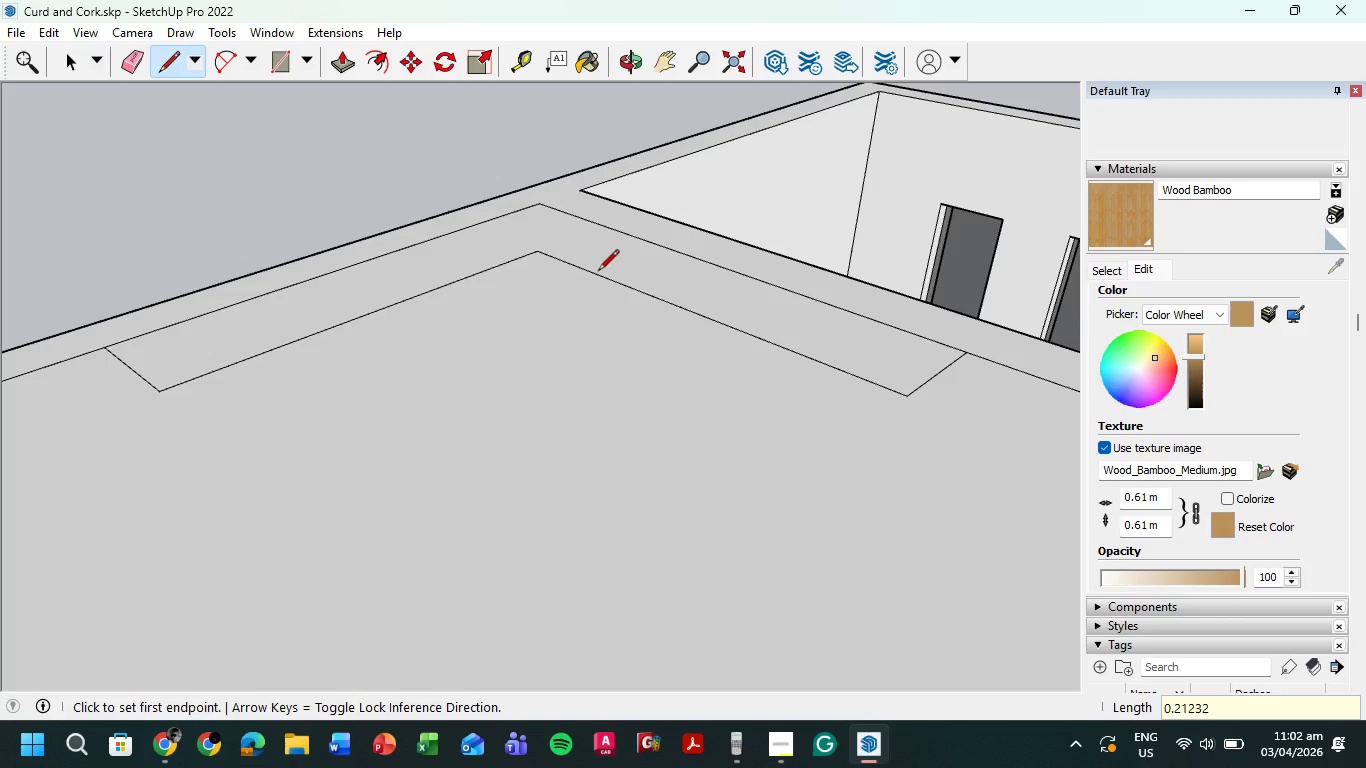 
key(Control+ControlLeft)
 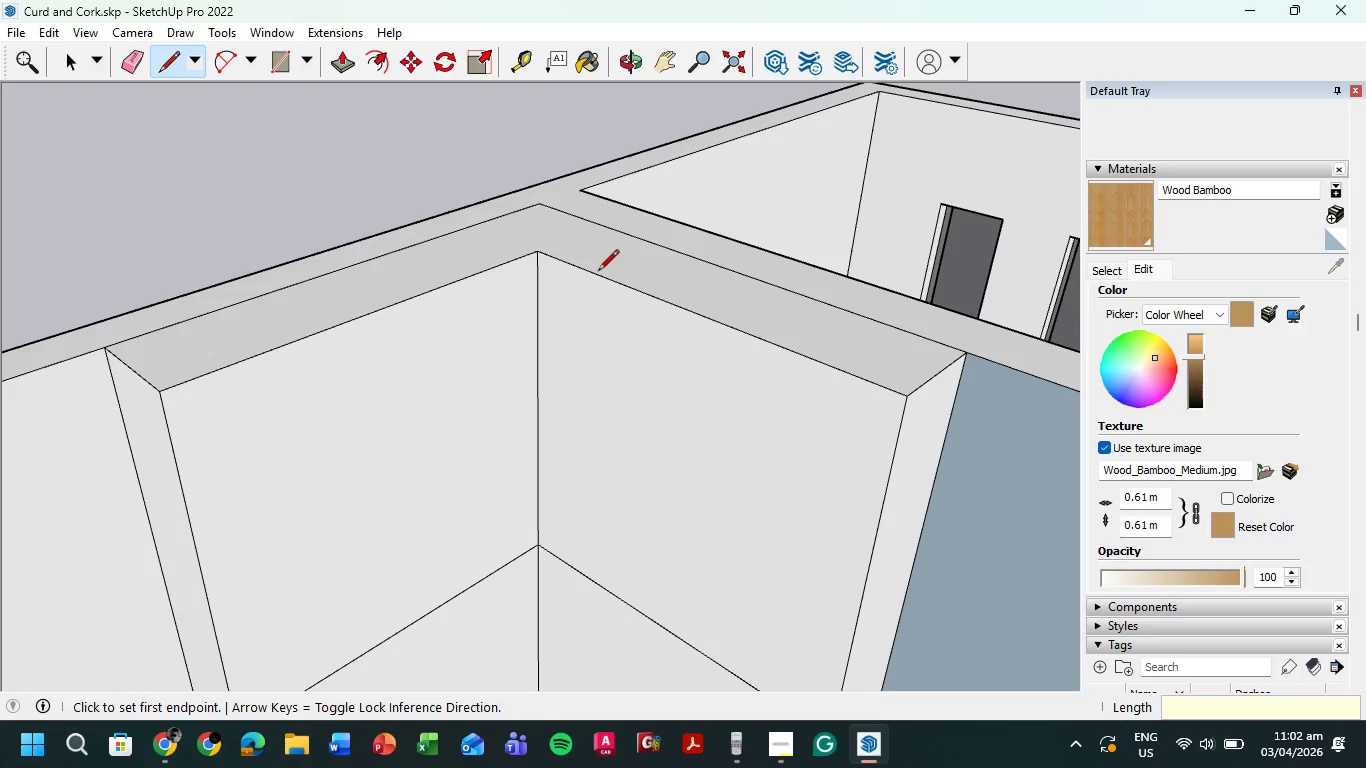 
key(Control+Z)
 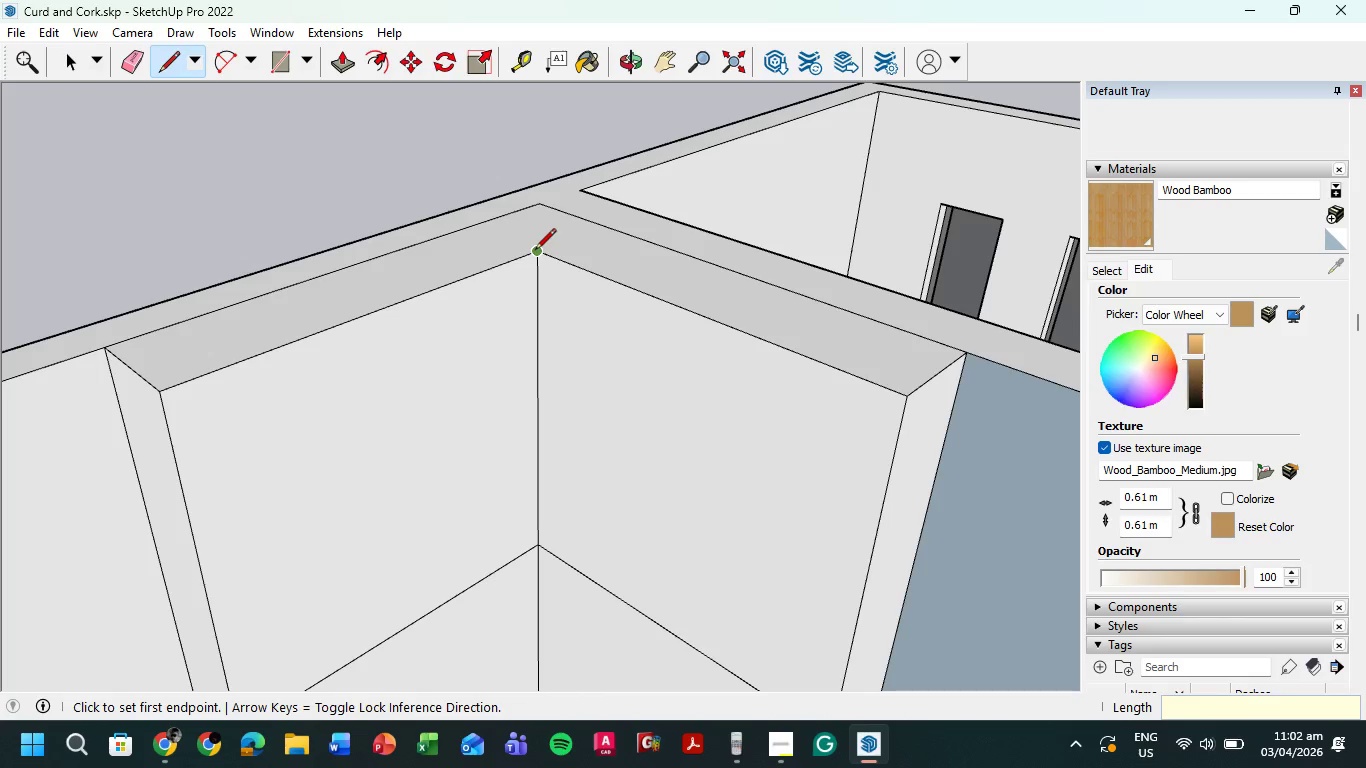 
left_click([536, 251])
 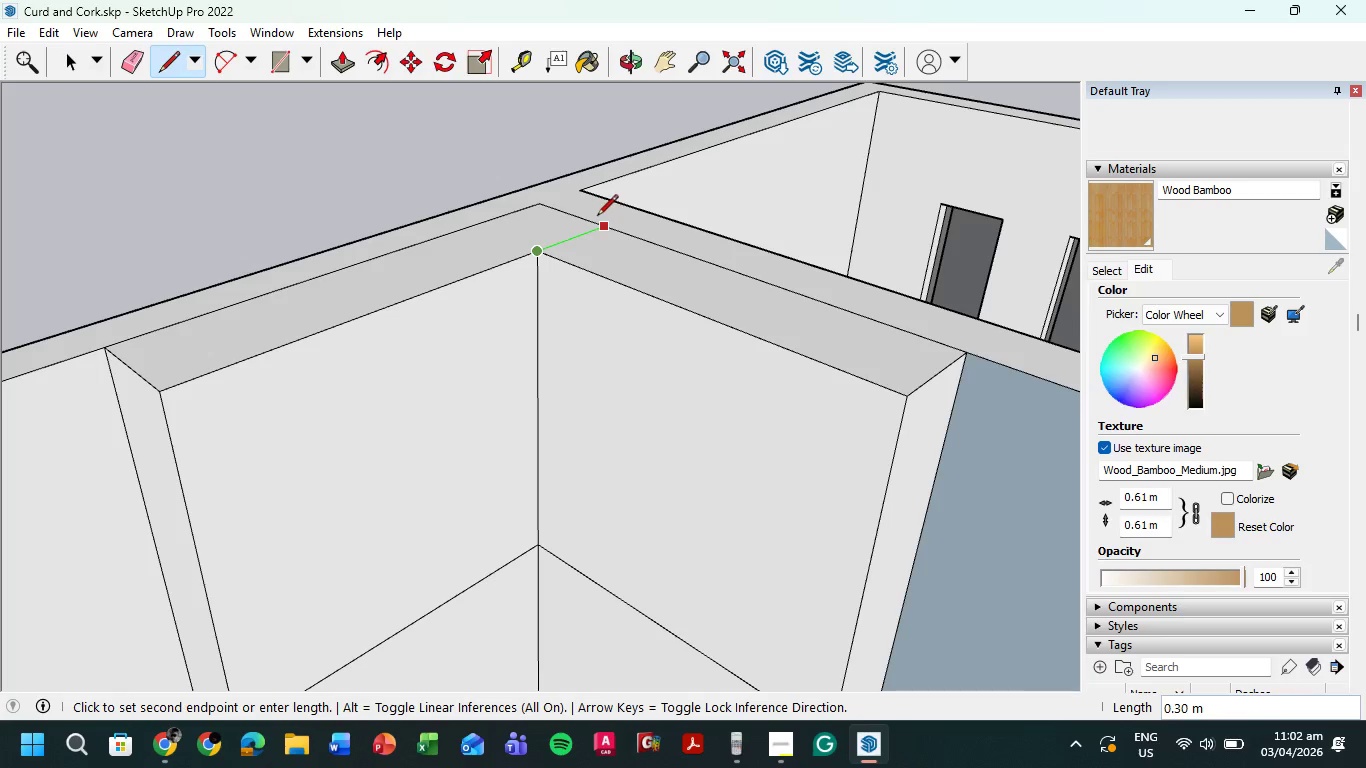 
left_click([601, 224])
 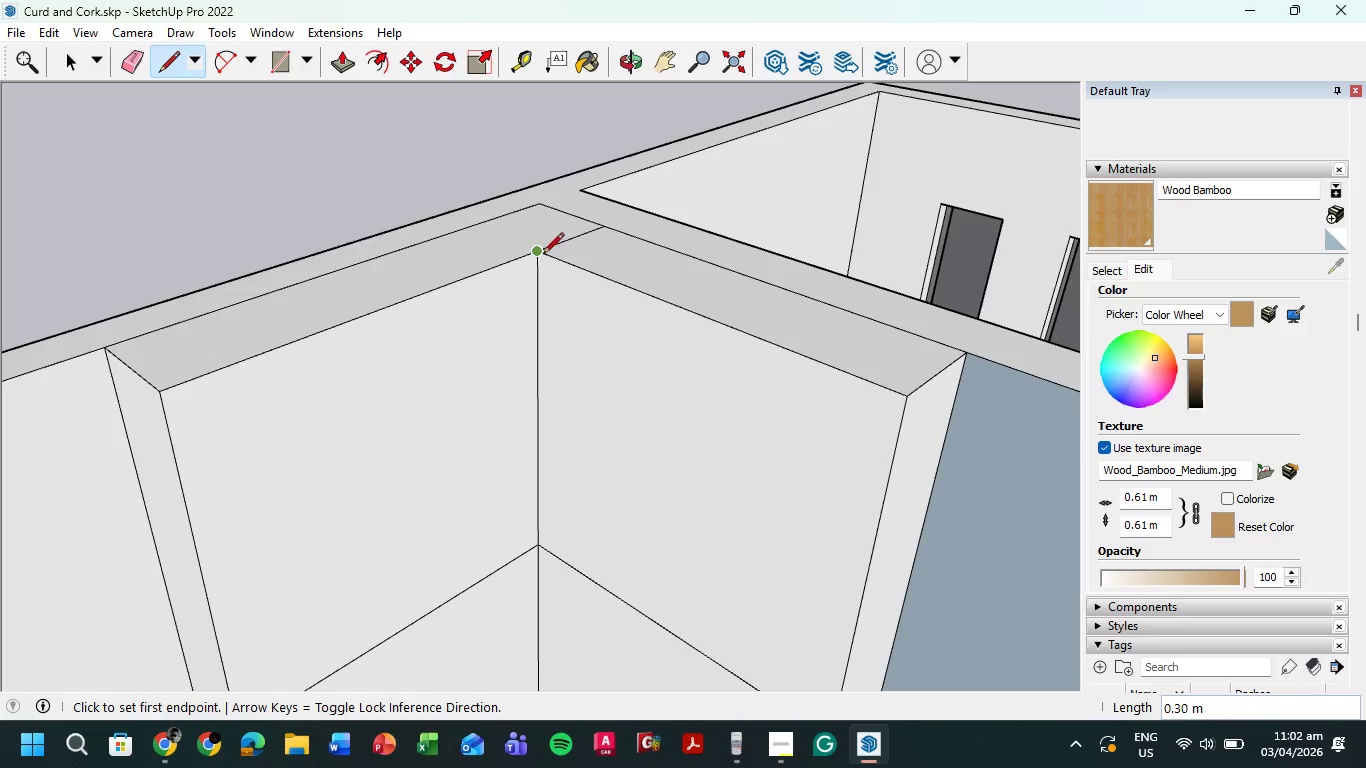 
left_click([541, 253])
 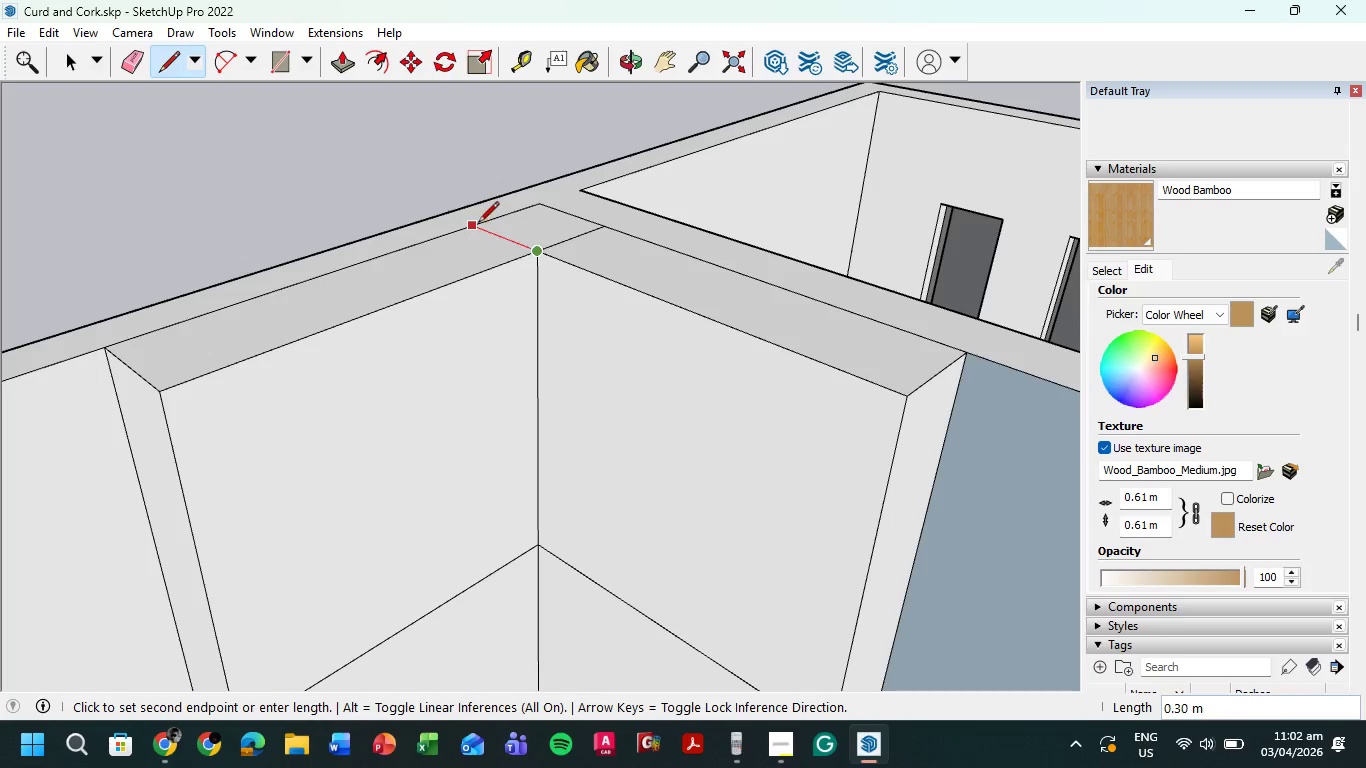 
left_click([478, 224])
 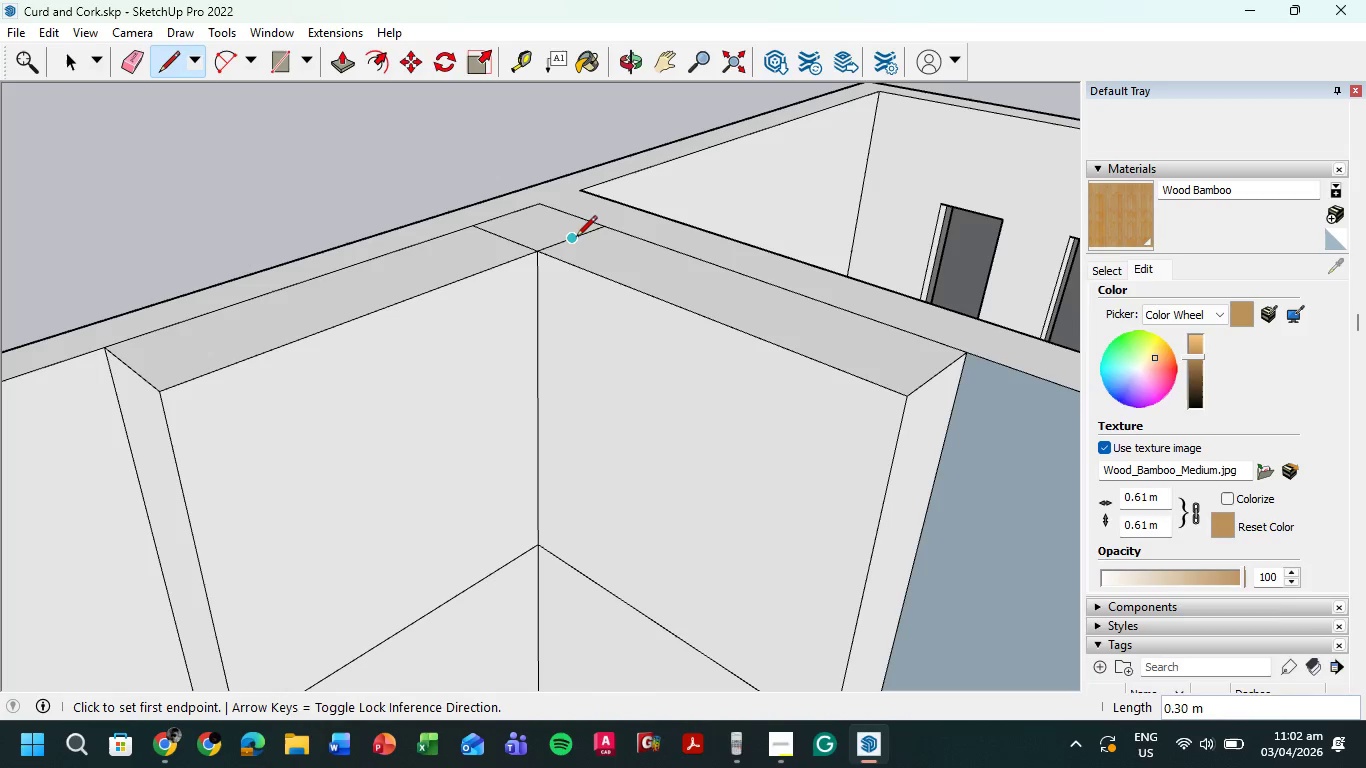 
left_click([576, 238])
 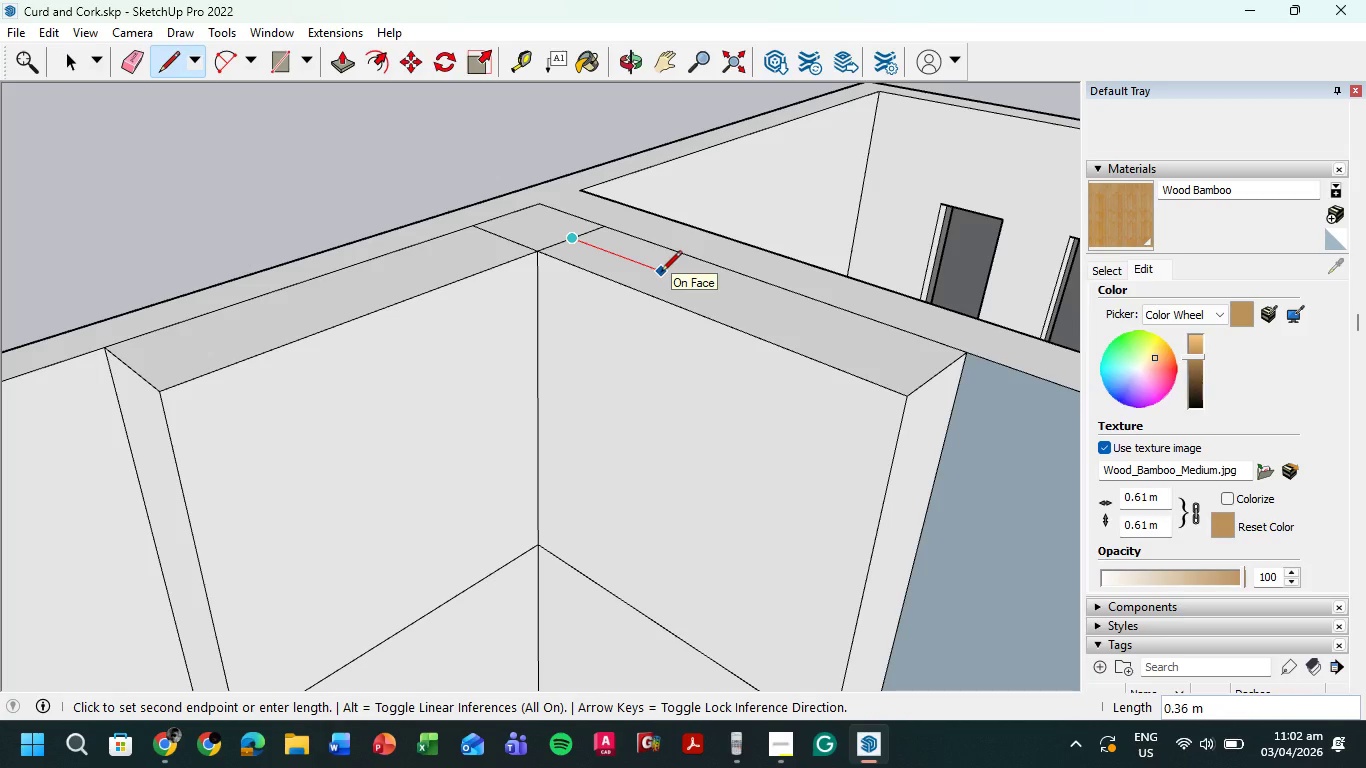 
key(Numpad0)
 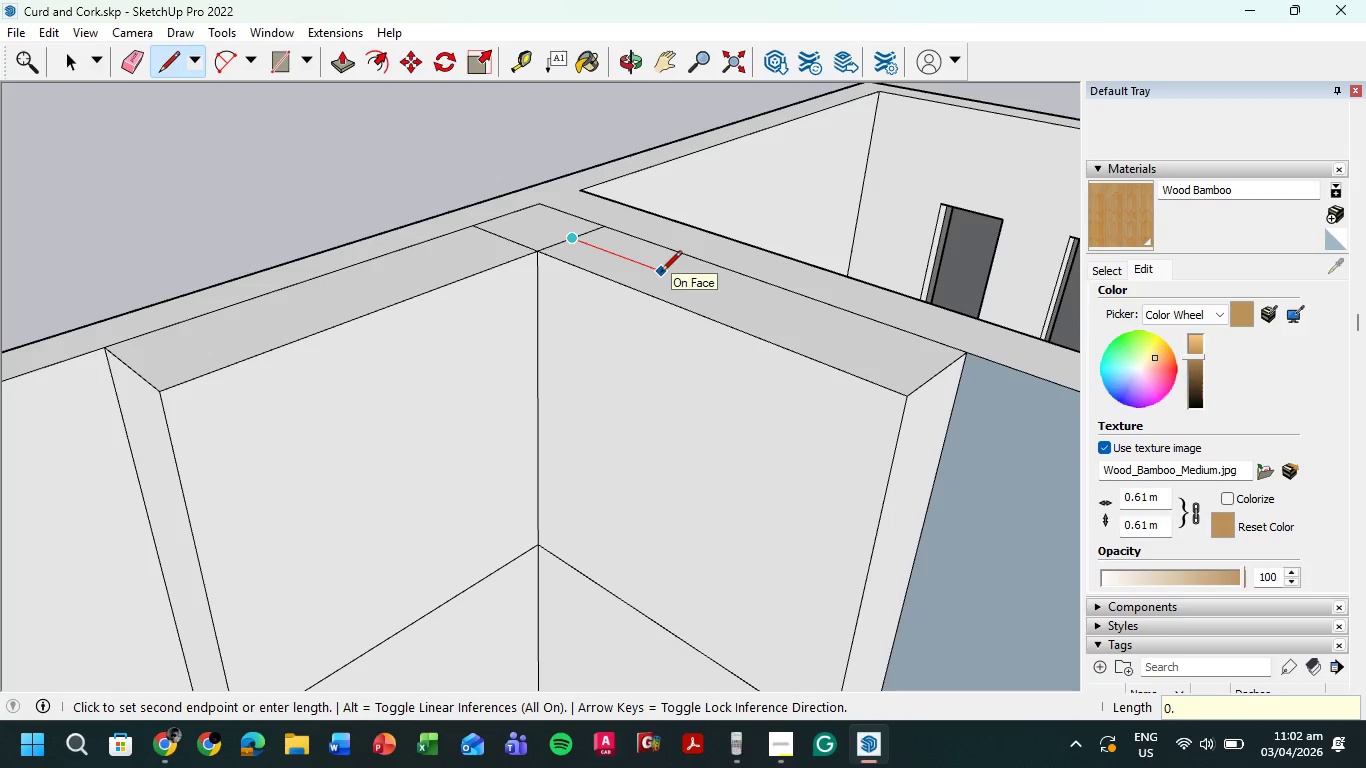 
key(NumpadDecimal)
 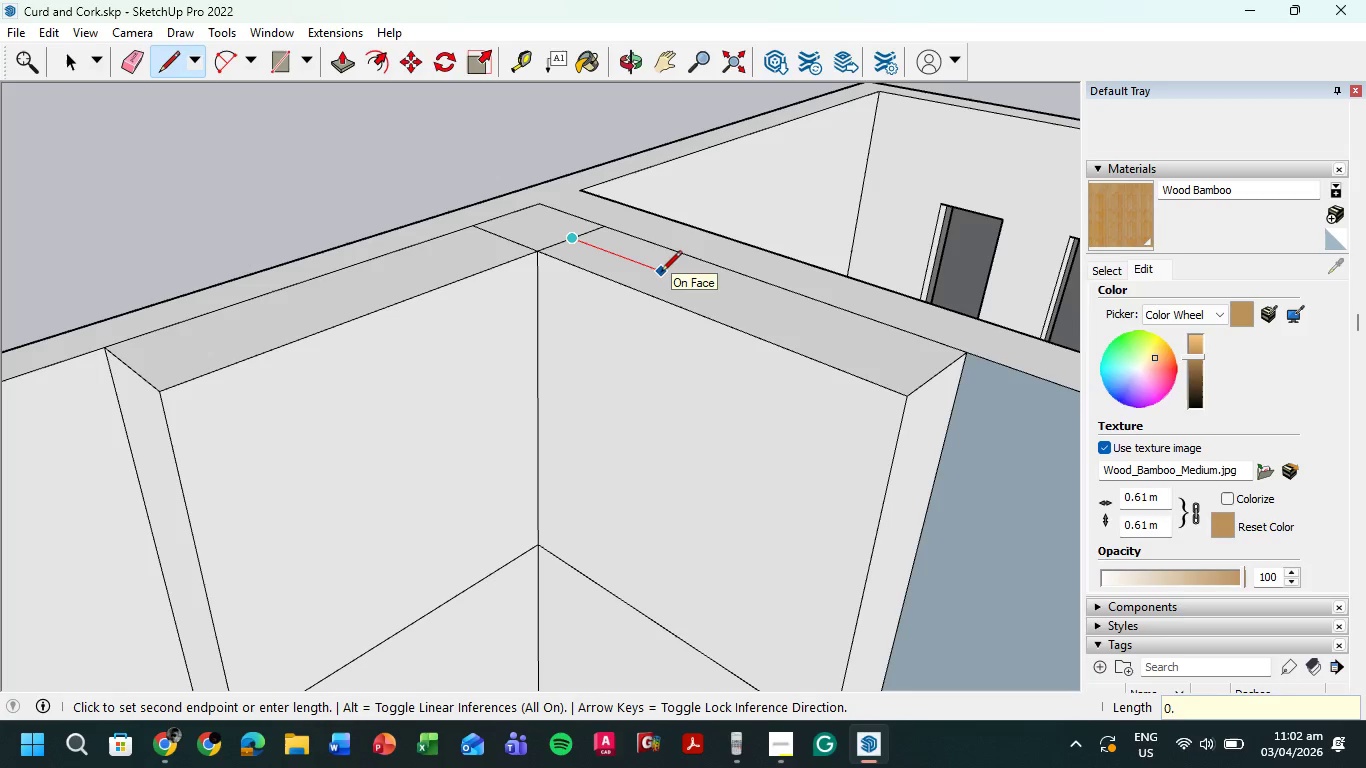 
key(Numpad2)
 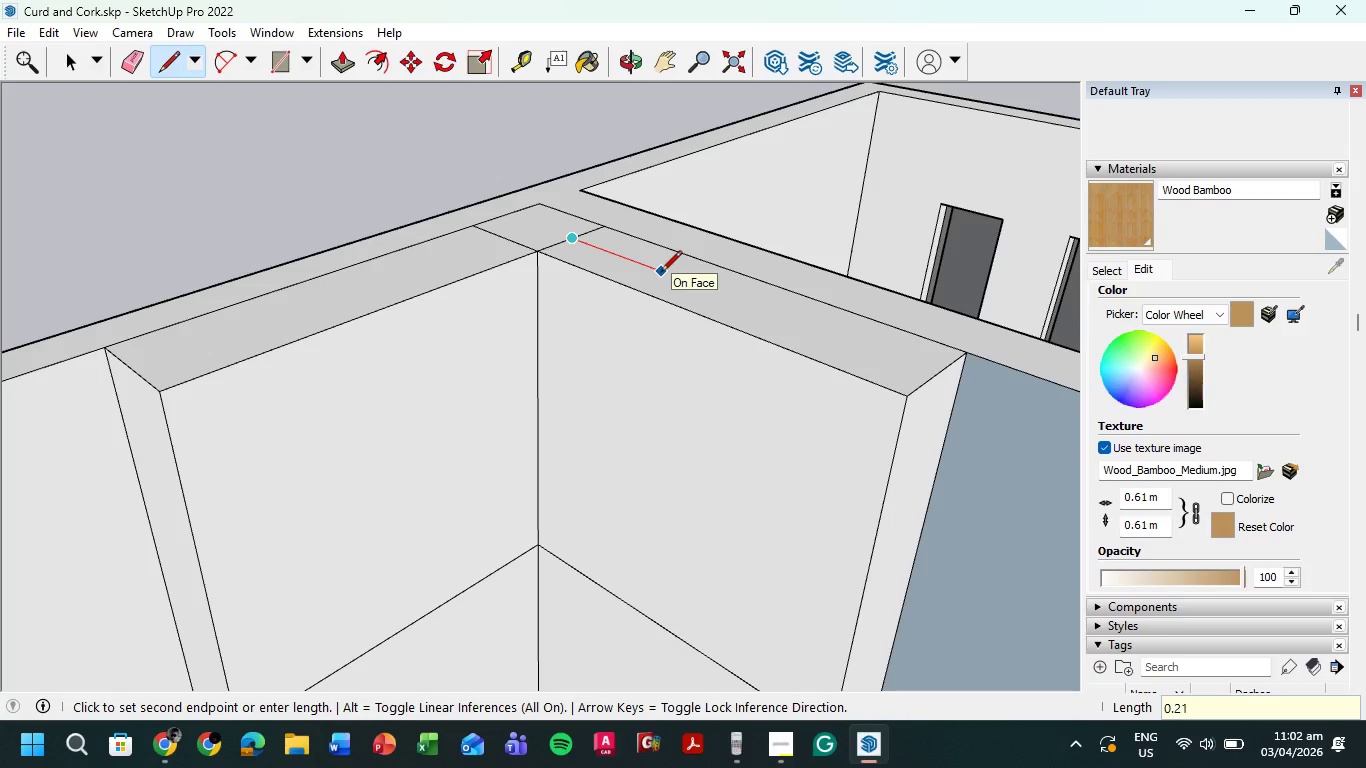 
key(Numpad1)
 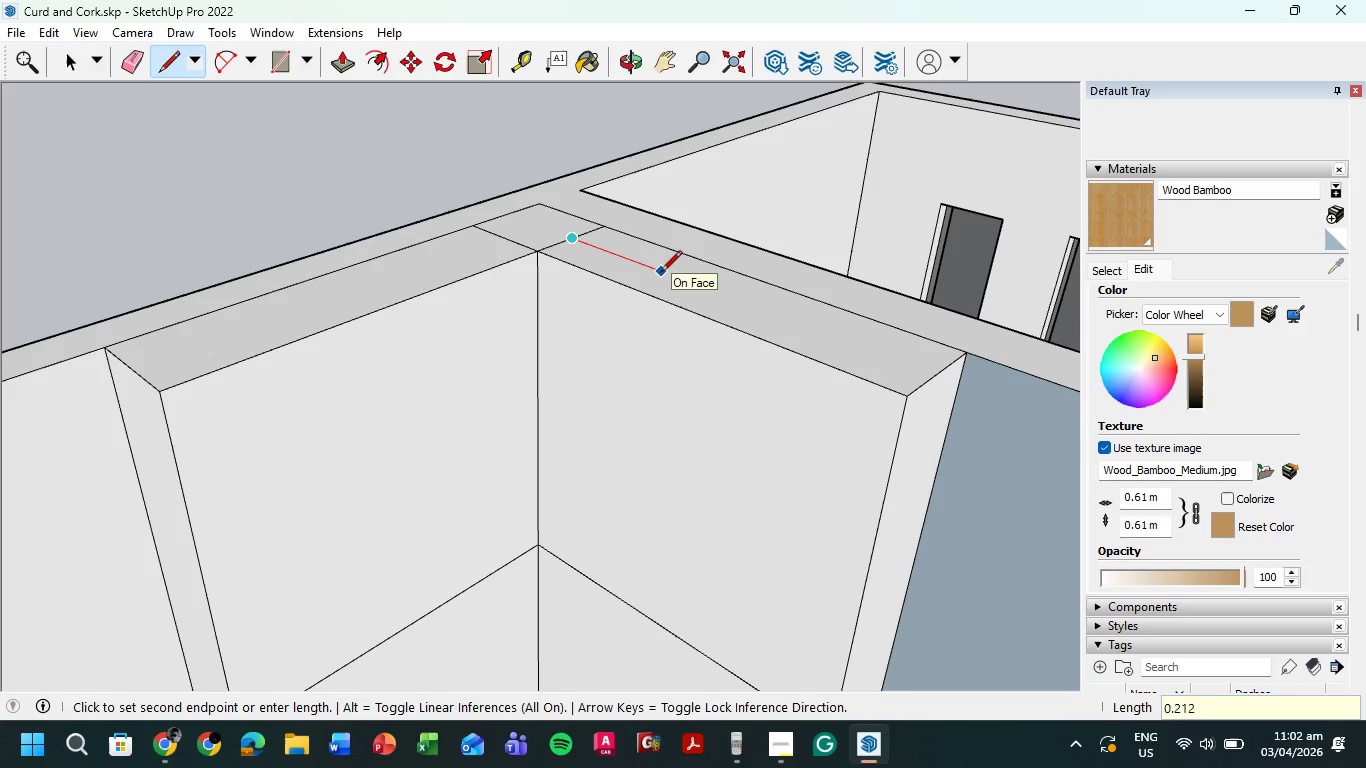 
key(Numpad2)
 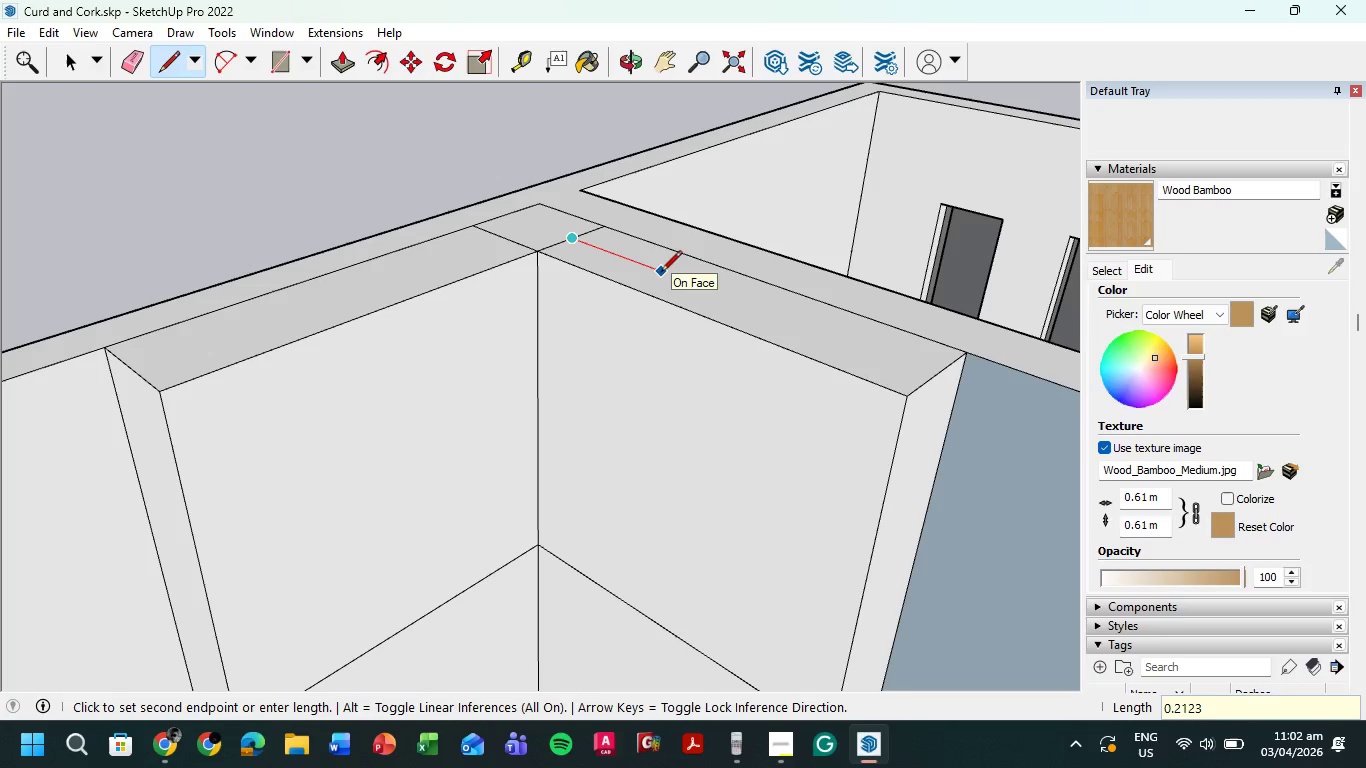 
key(Numpad3)
 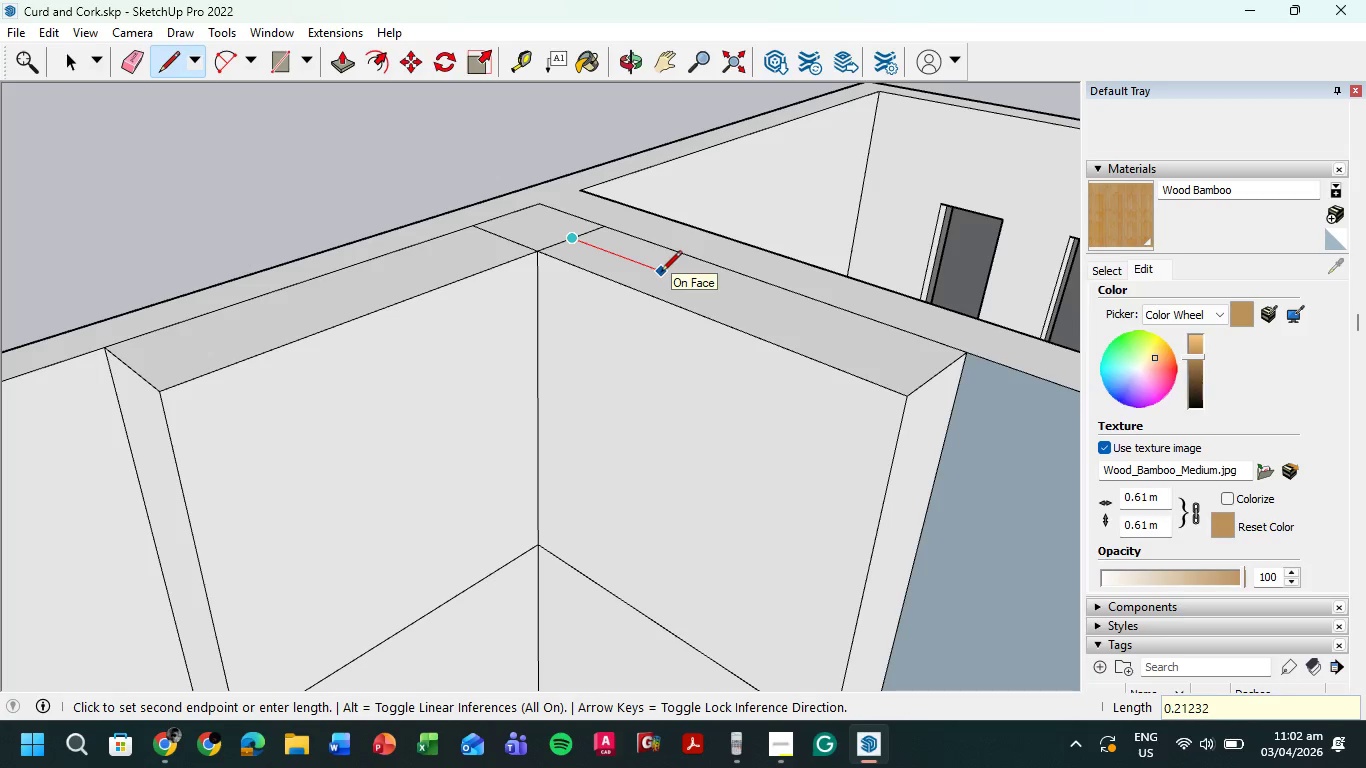 
key(Numpad2)
 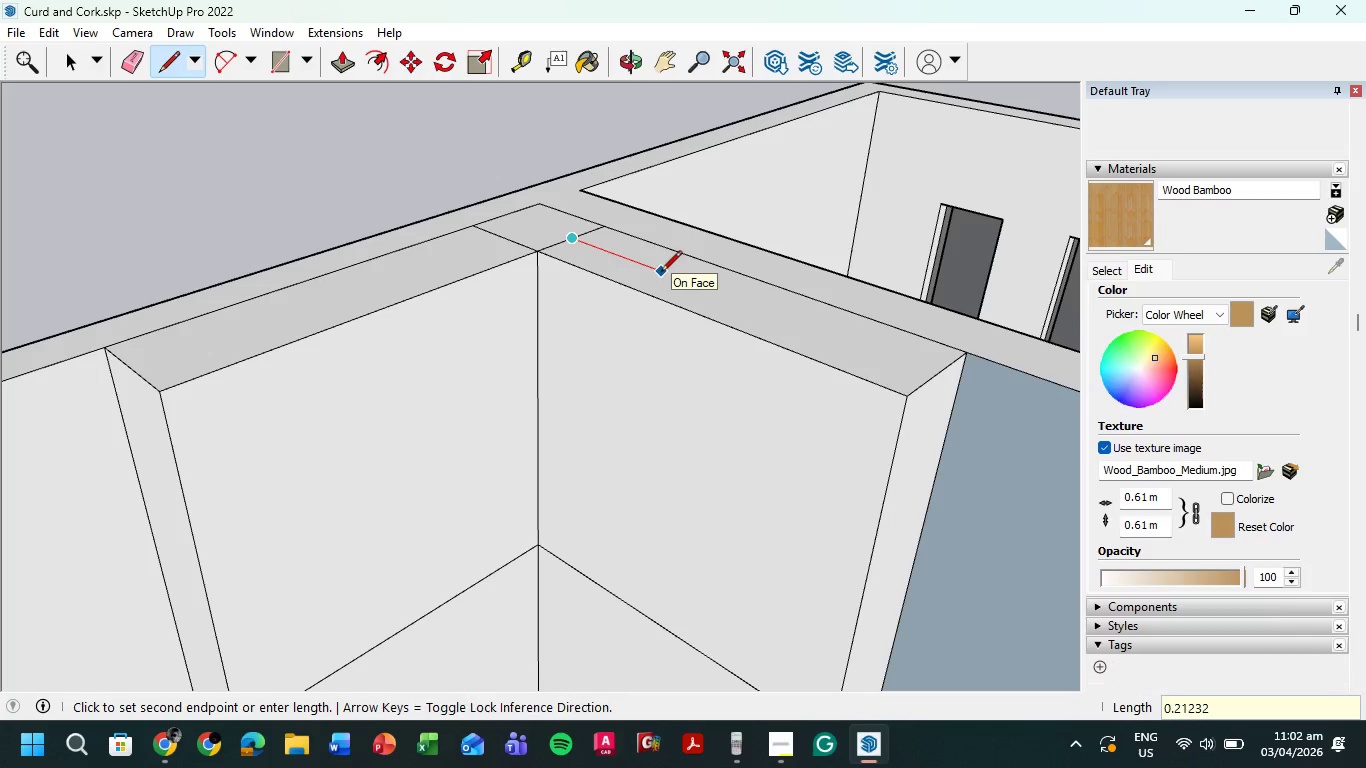 
key(NumpadEnter)
 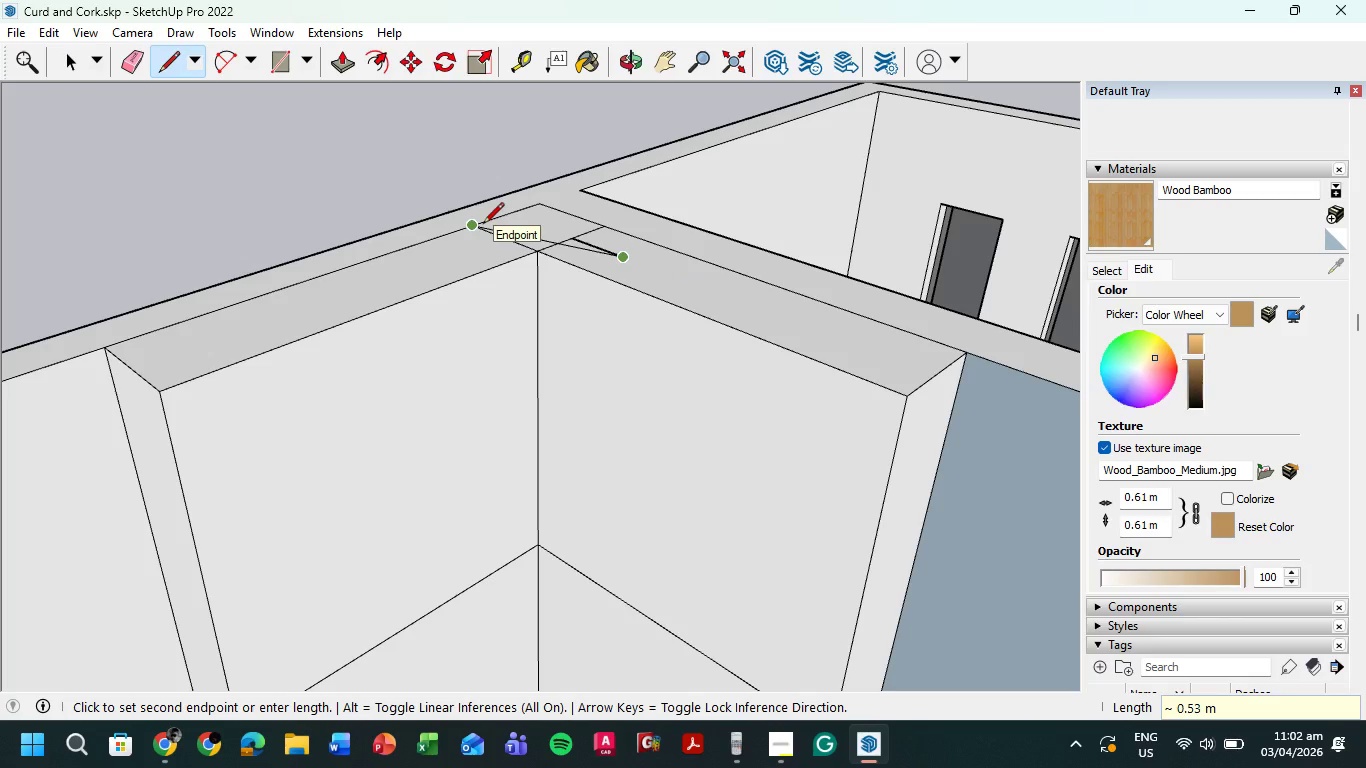 
key(Escape)
 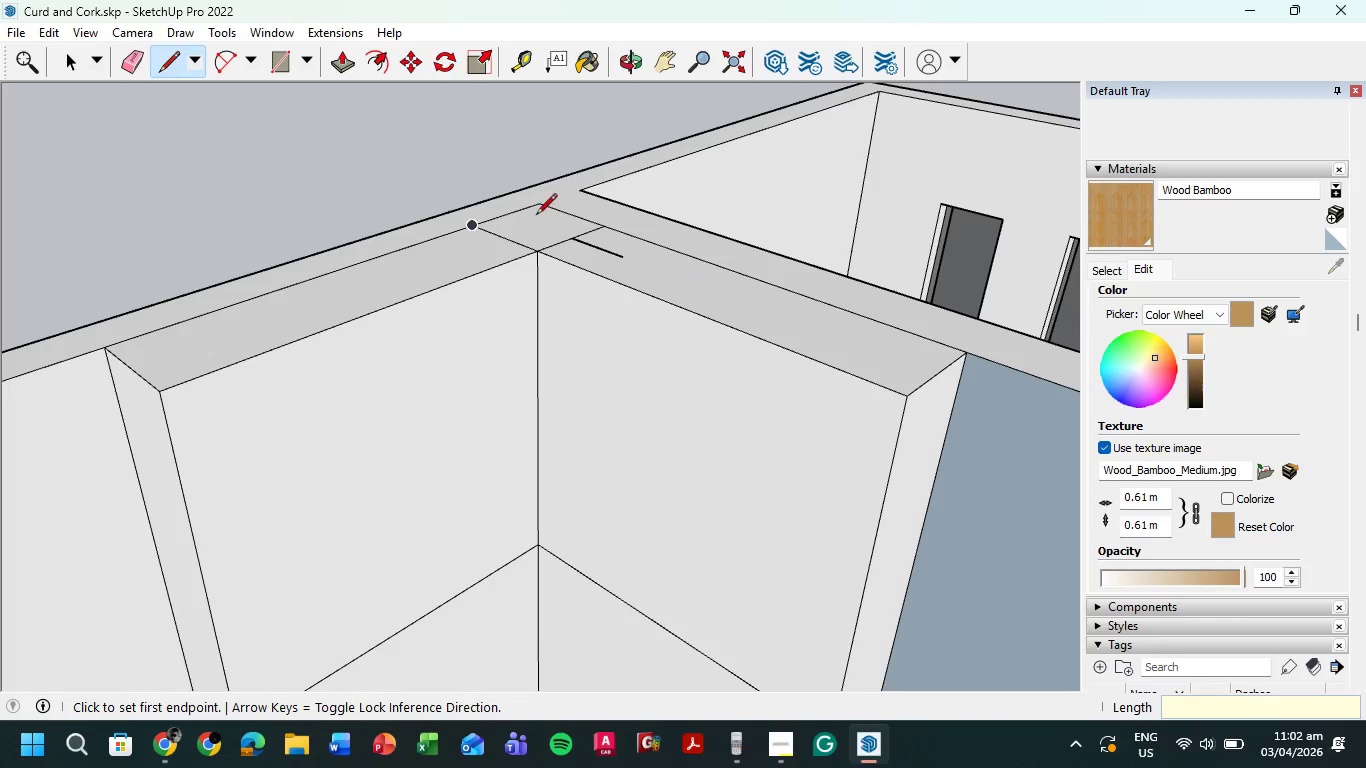 
scroll: coordinate [536, 216], scroll_direction: up, amount: 5.0
 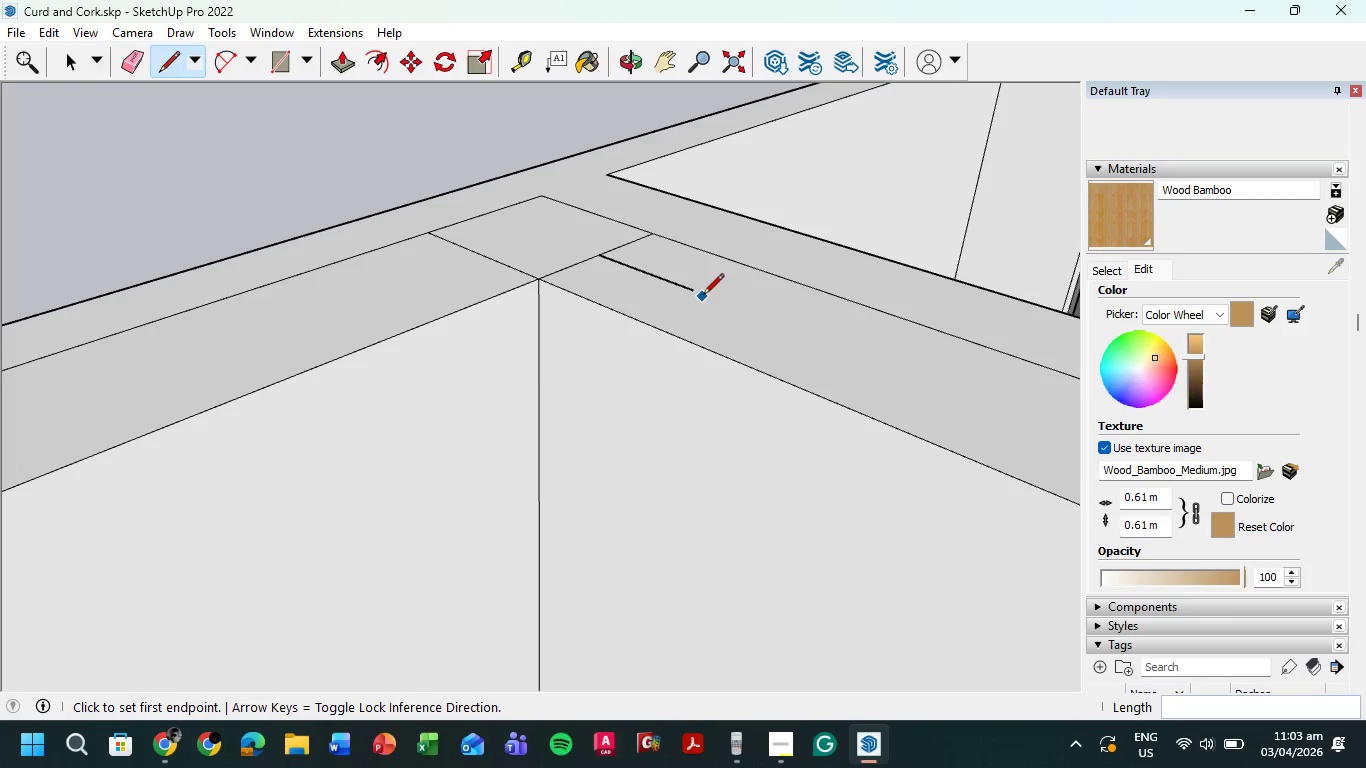 
left_click([693, 292])
 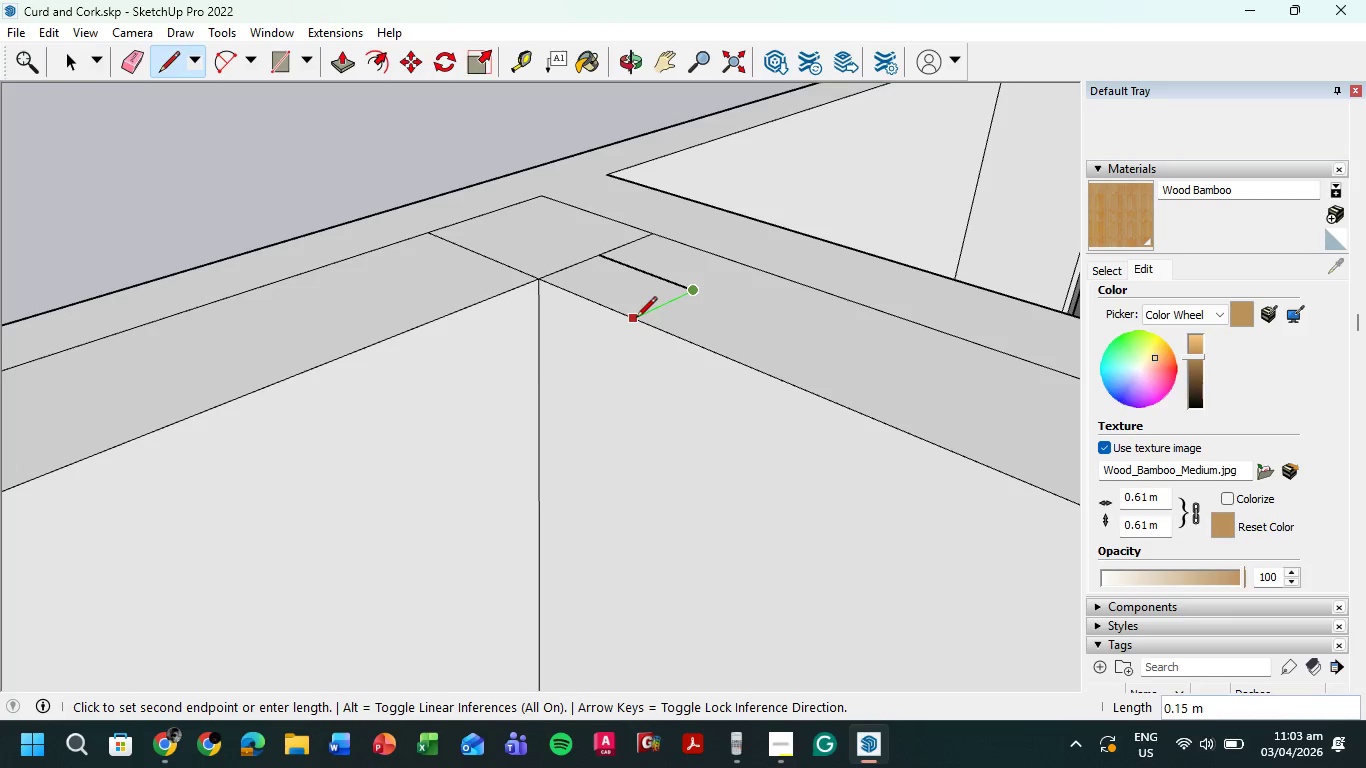 
left_click([633, 319])
 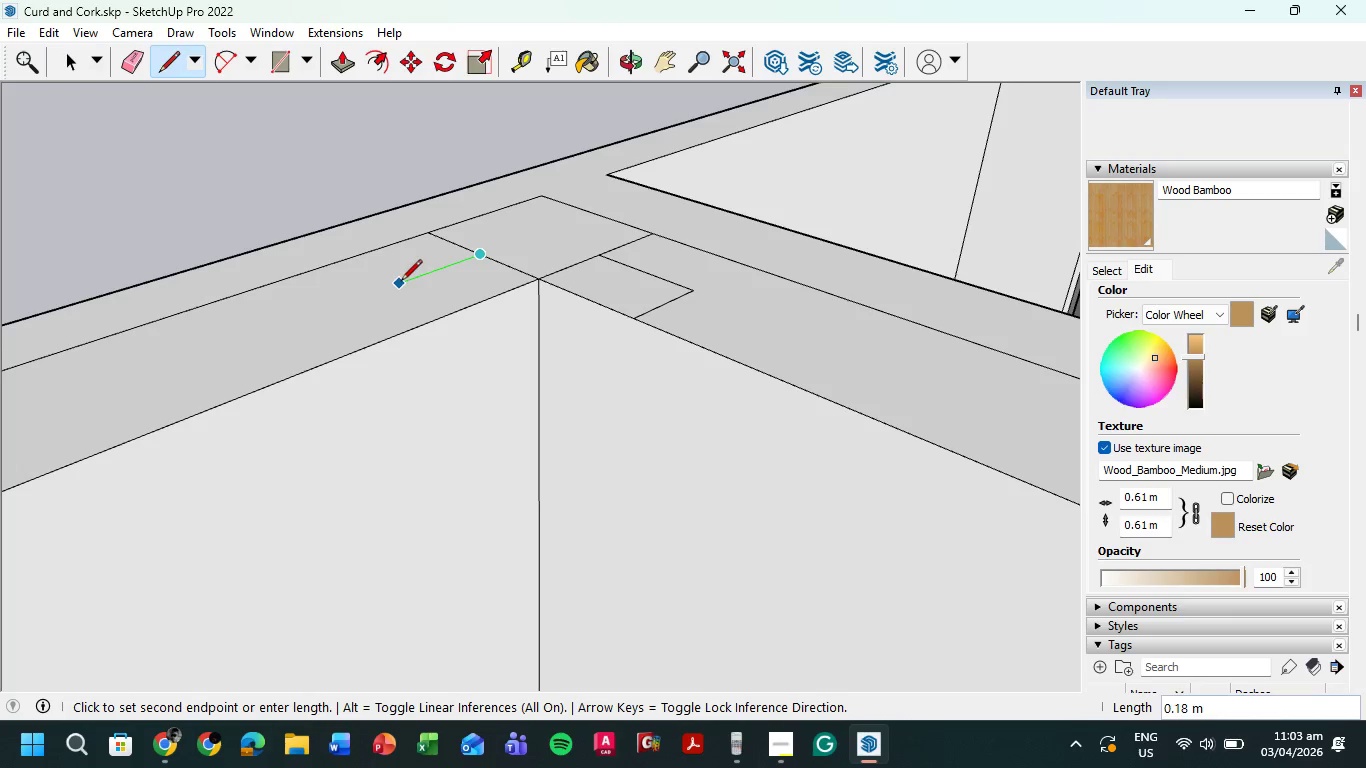 
key(Numpad0)
 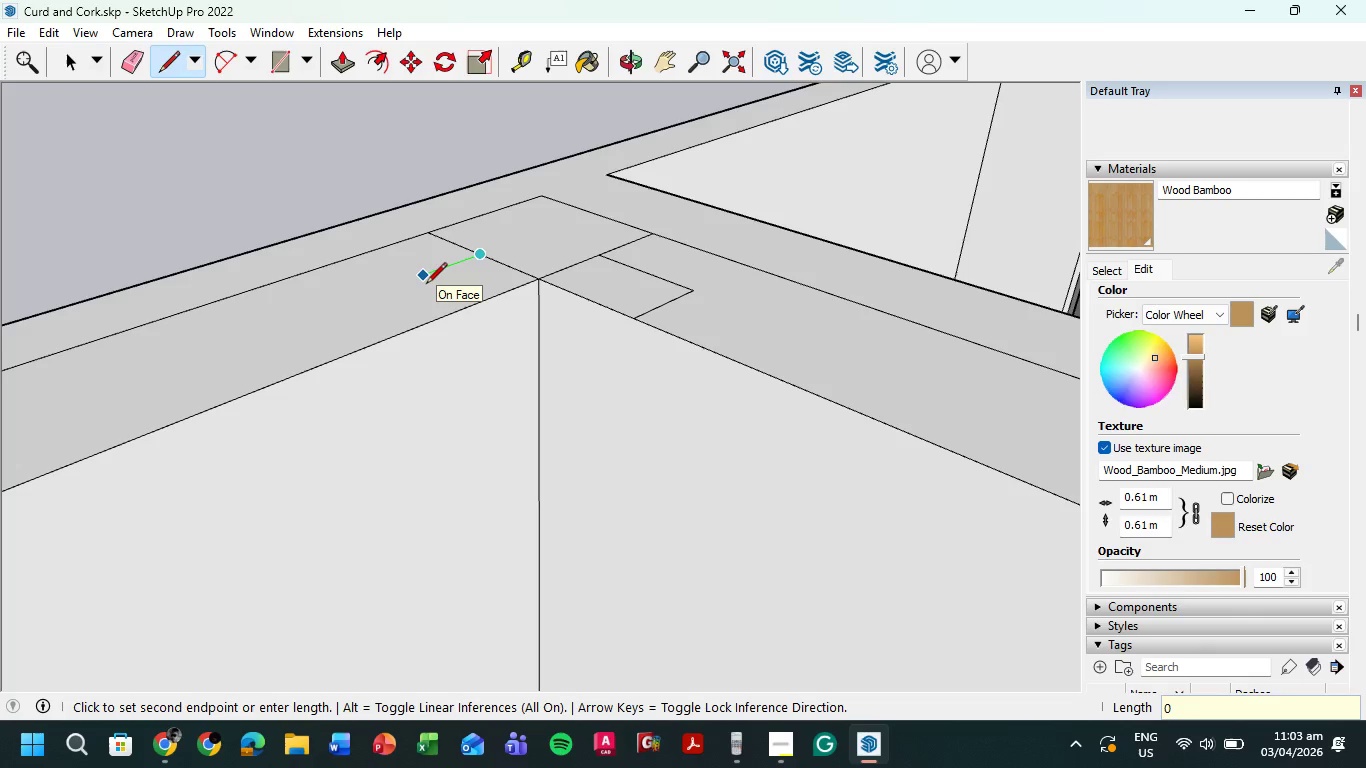 
key(NumpadDecimal)
 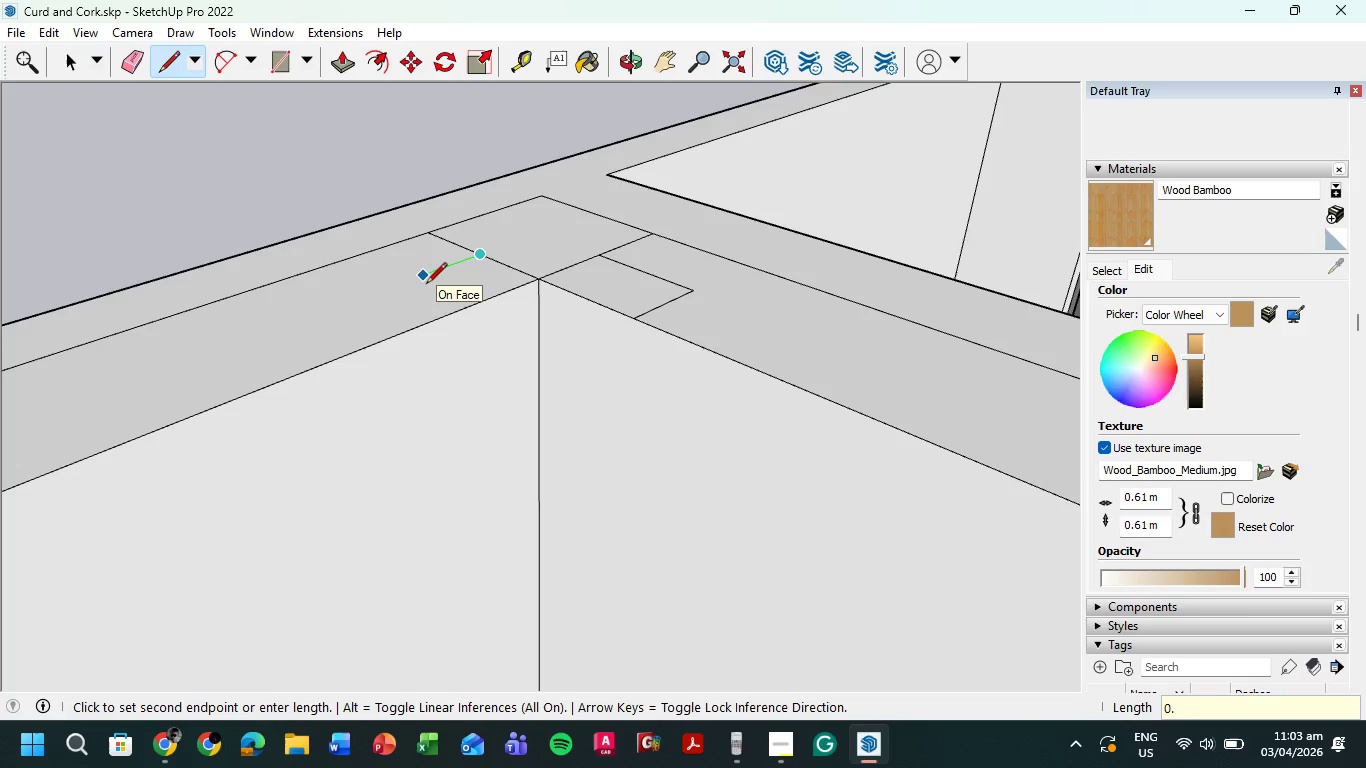 
key(Numpad2)
 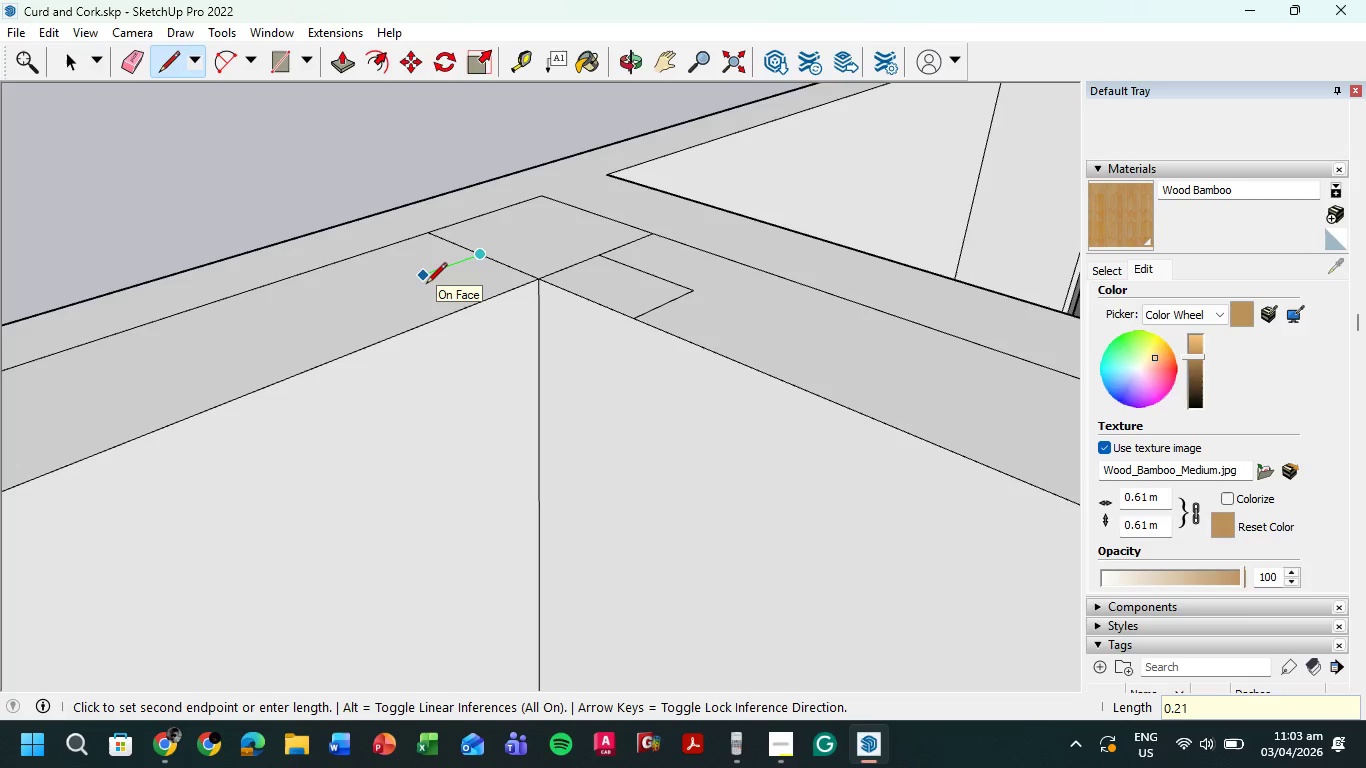 
key(Numpad1)
 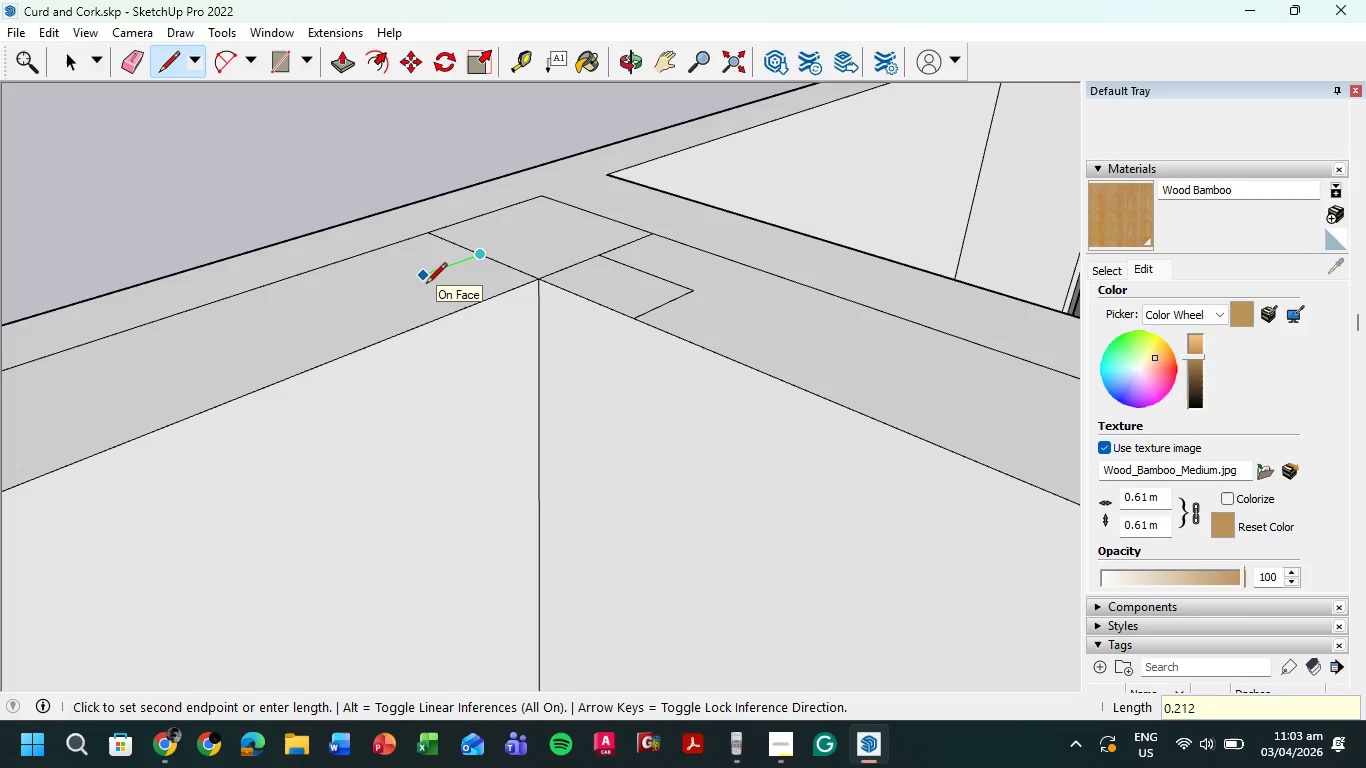 
key(Numpad2)
 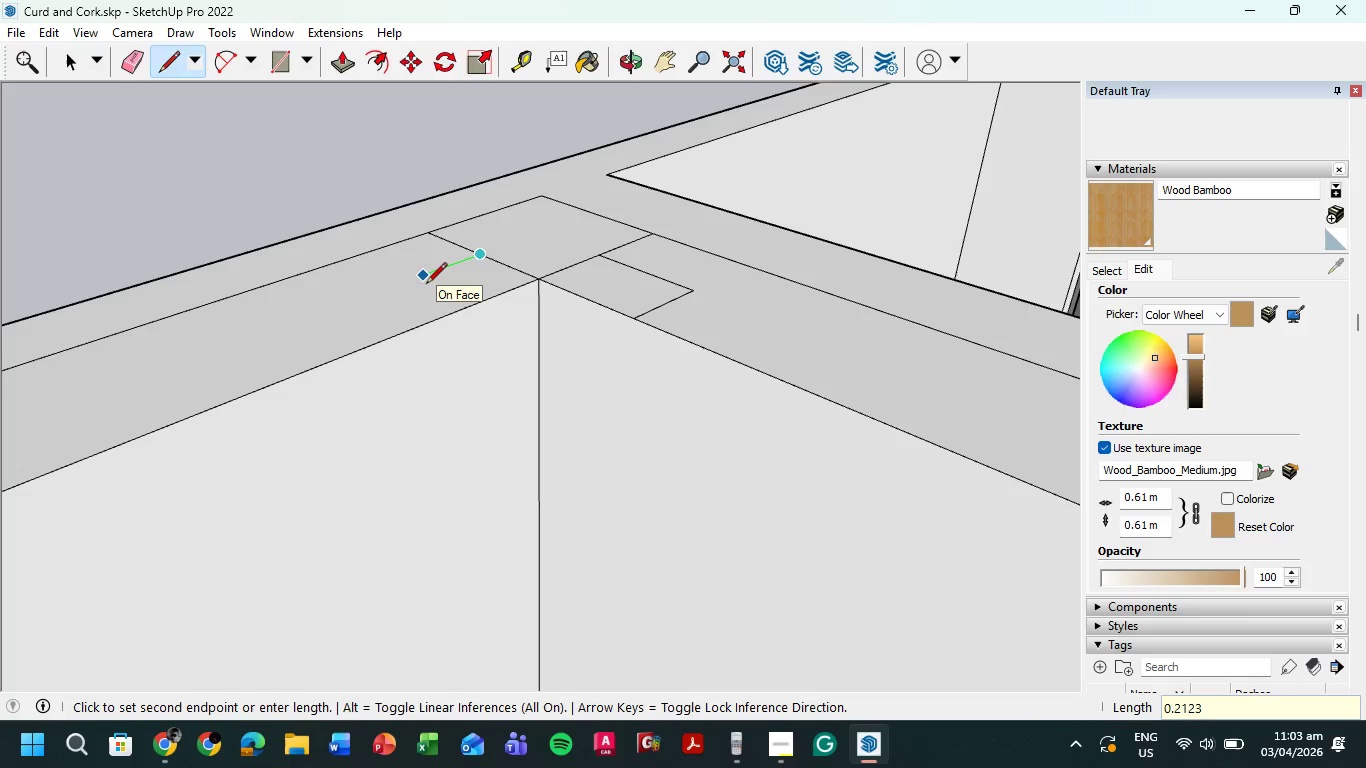 
key(Numpad3)
 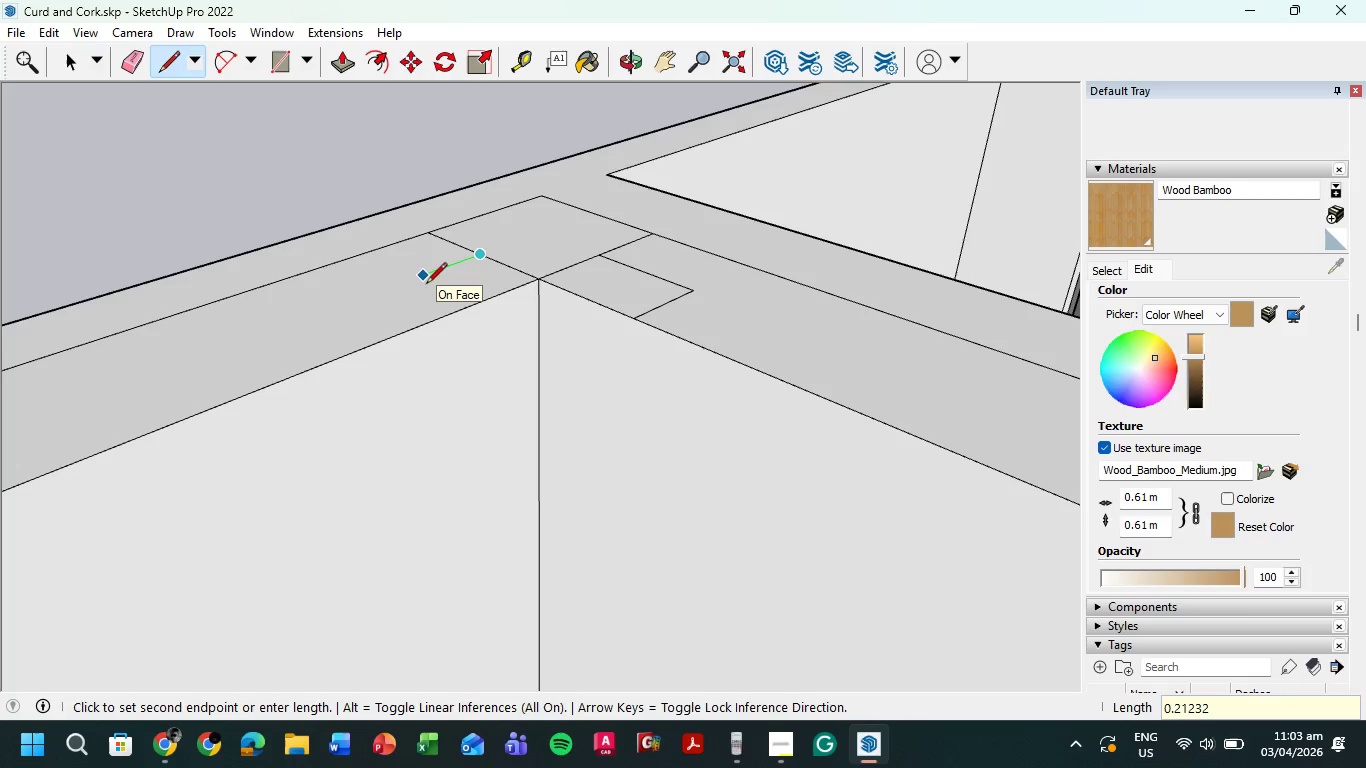 
key(Numpad2)
 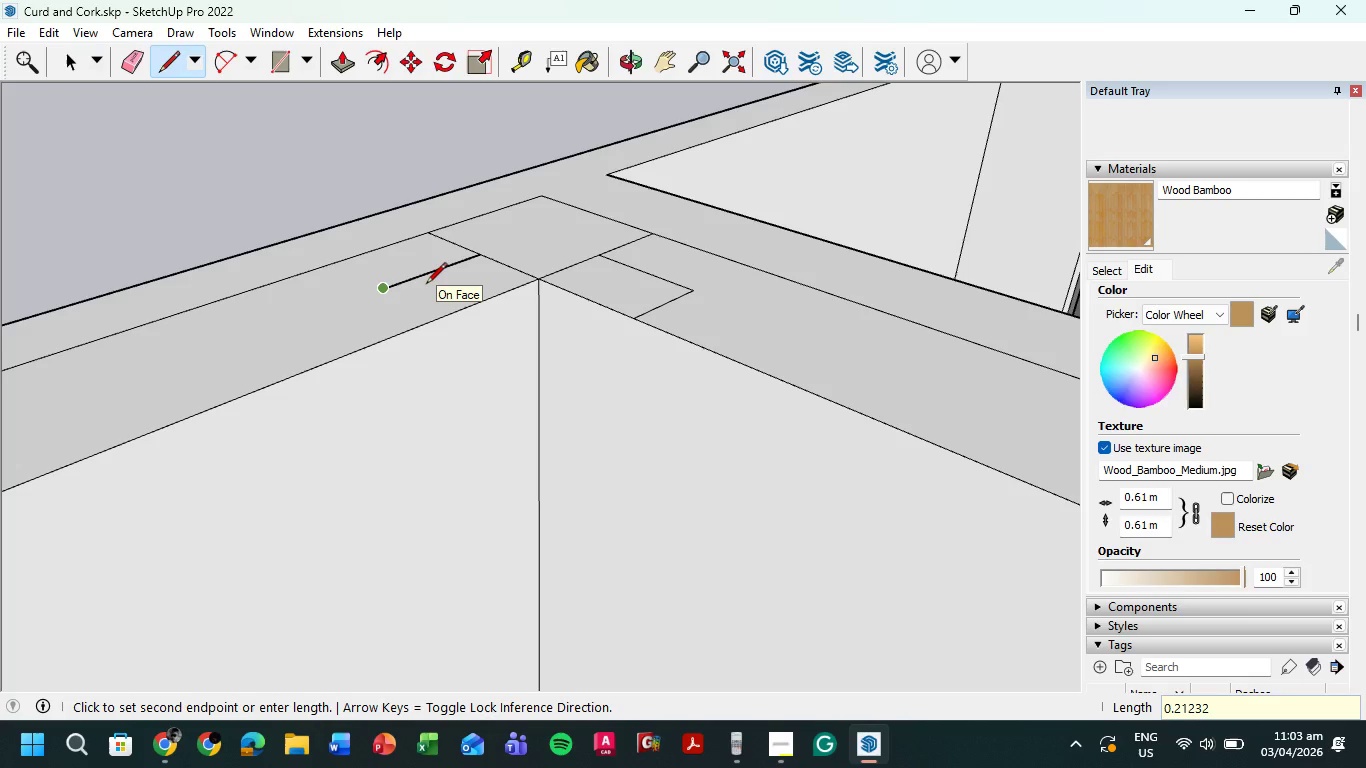 
key(NumpadEnter)
 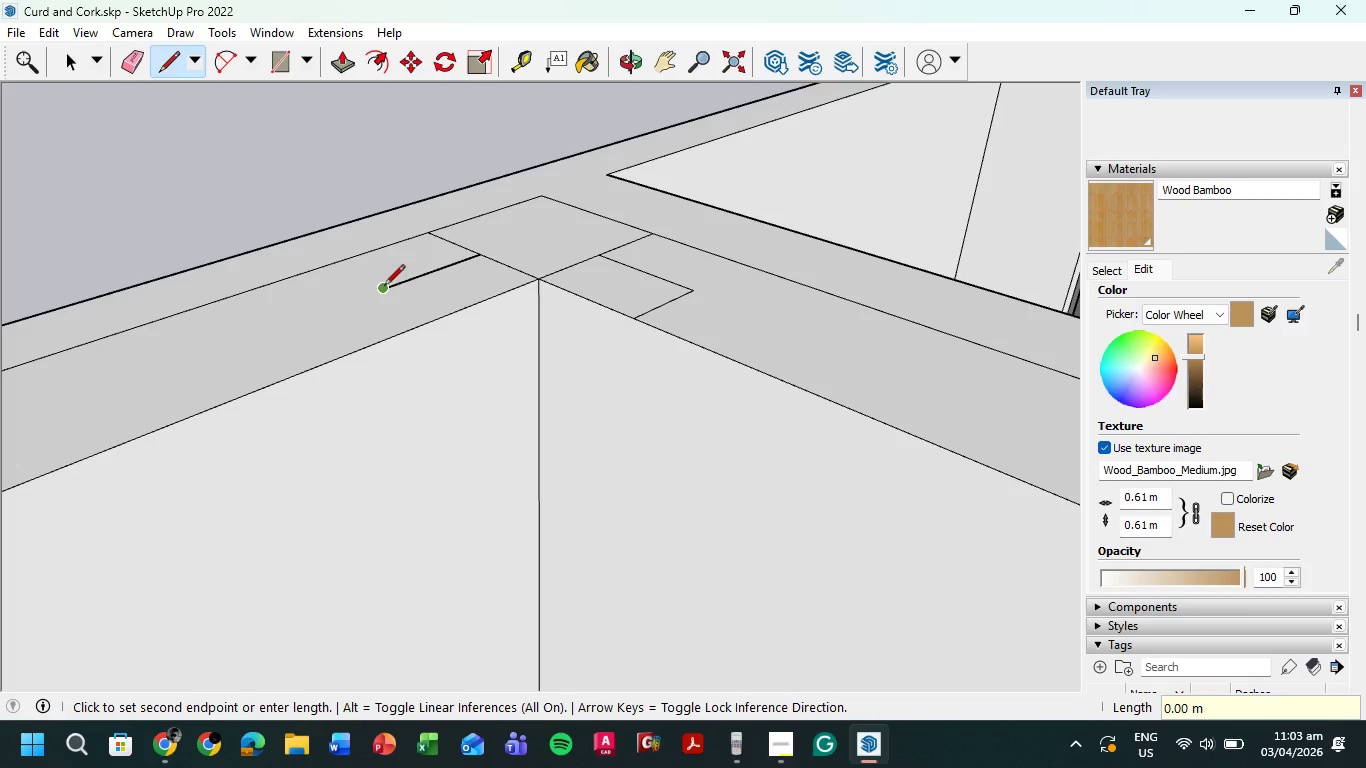 
left_click([385, 289])
 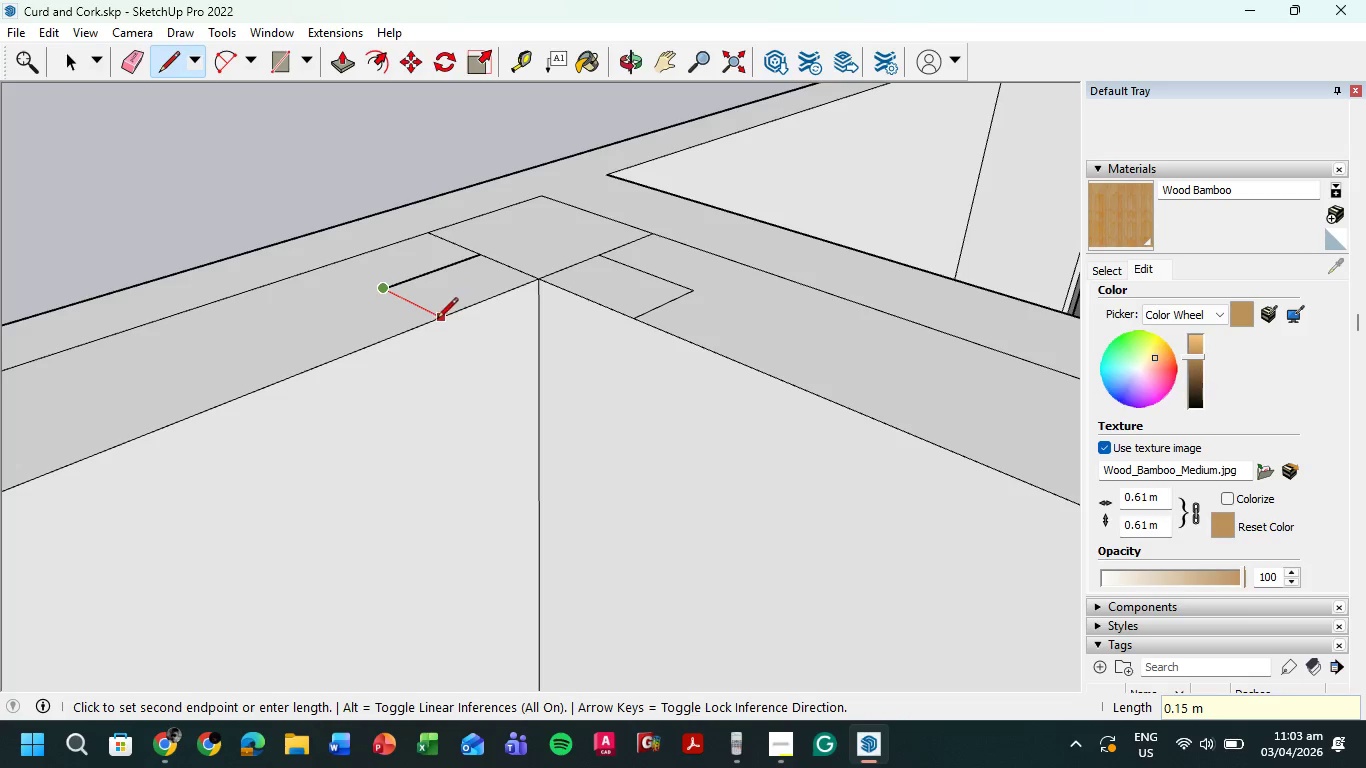 
left_click([439, 320])
 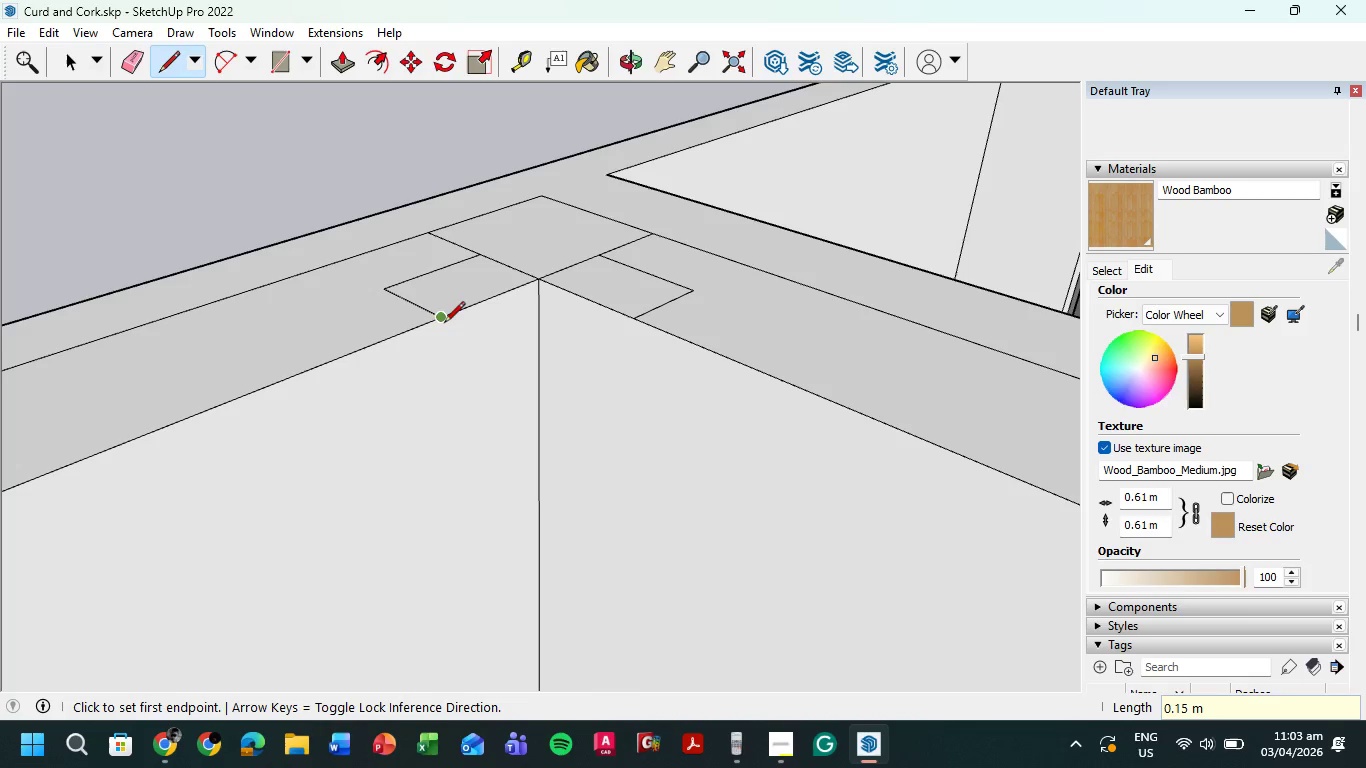 
left_click([439, 318])
 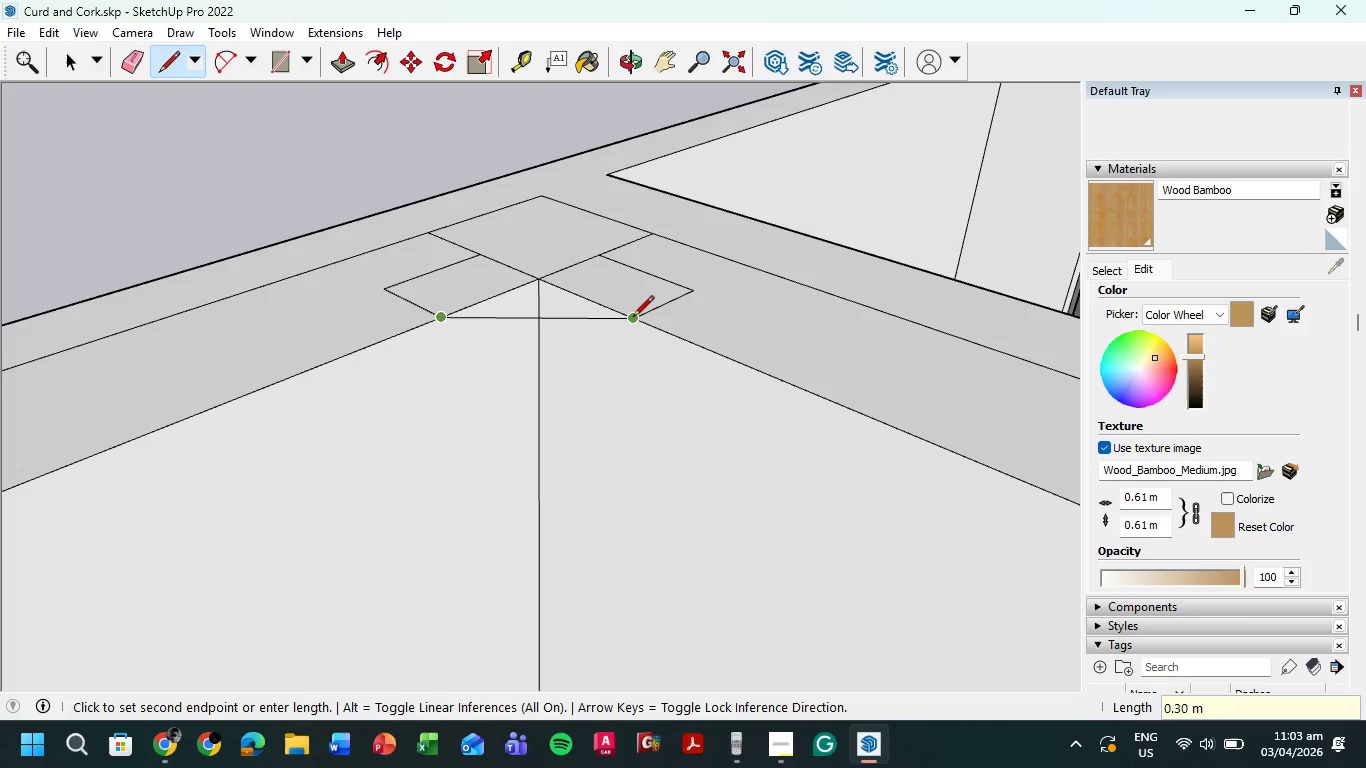 
left_click([633, 319])
 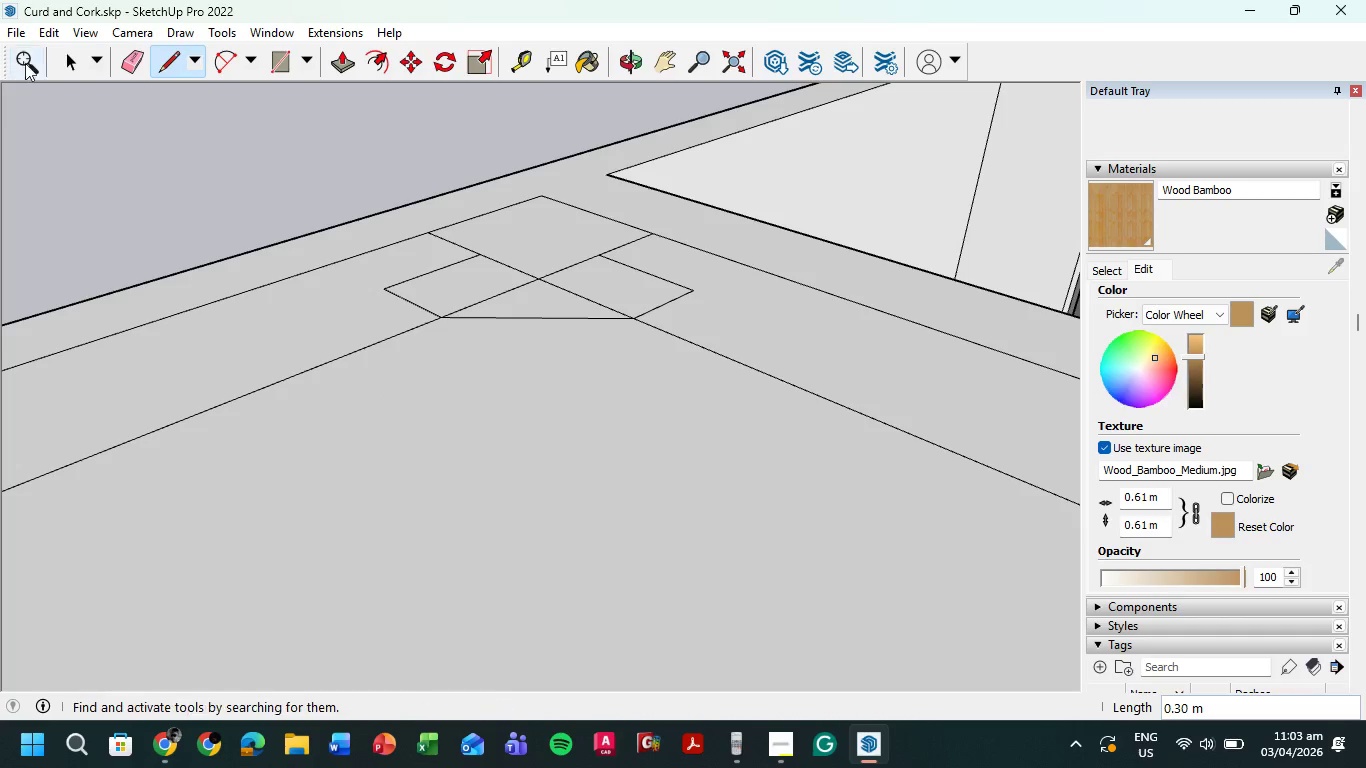 
double_click([473, 434])
 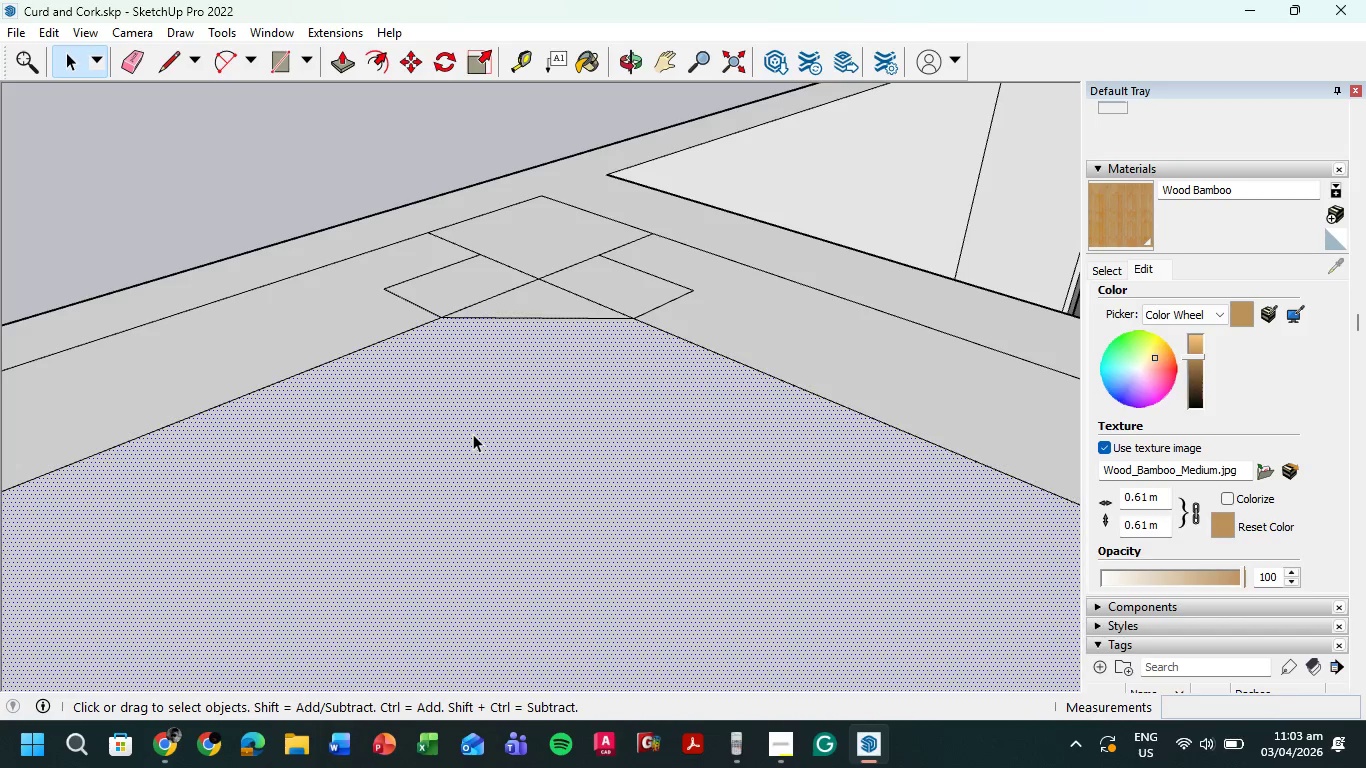 
key(Delete)
 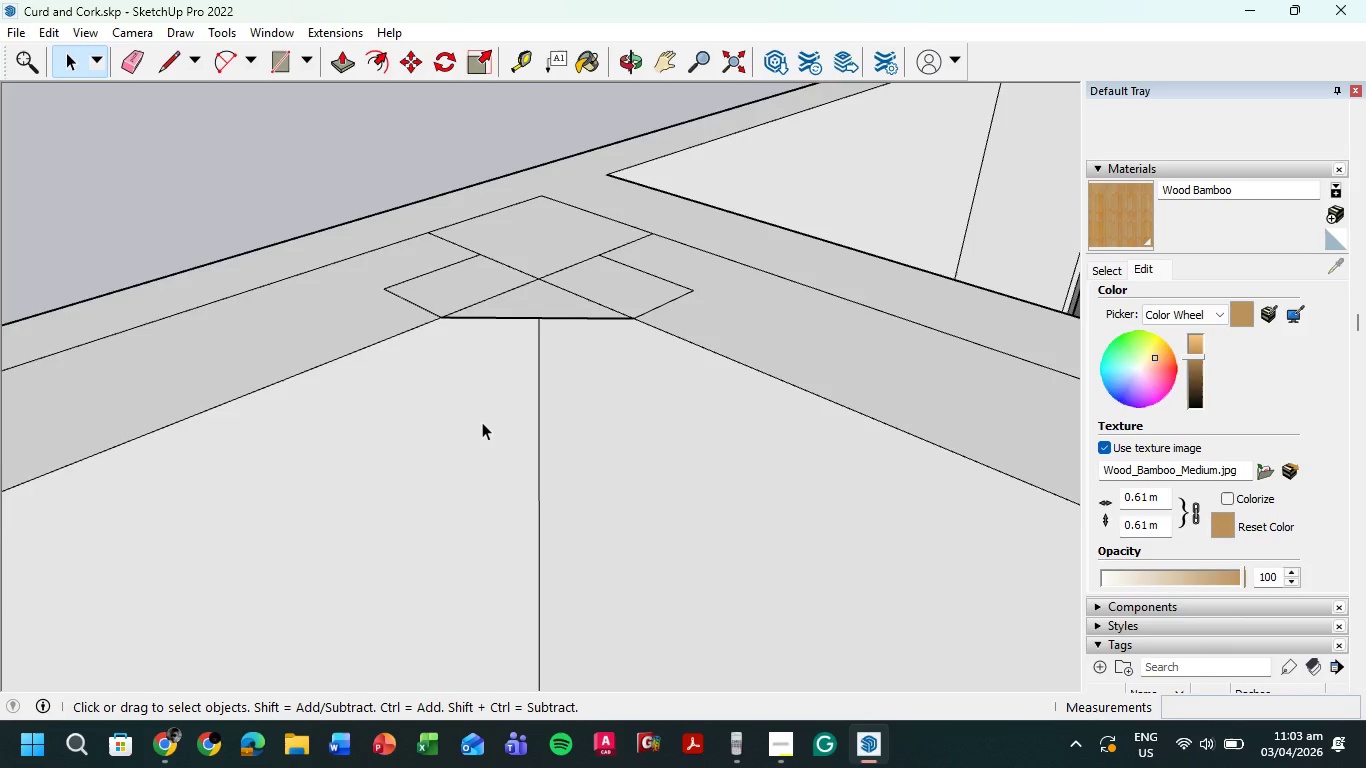 
scroll: coordinate [576, 464], scroll_direction: down, amount: 8.0
 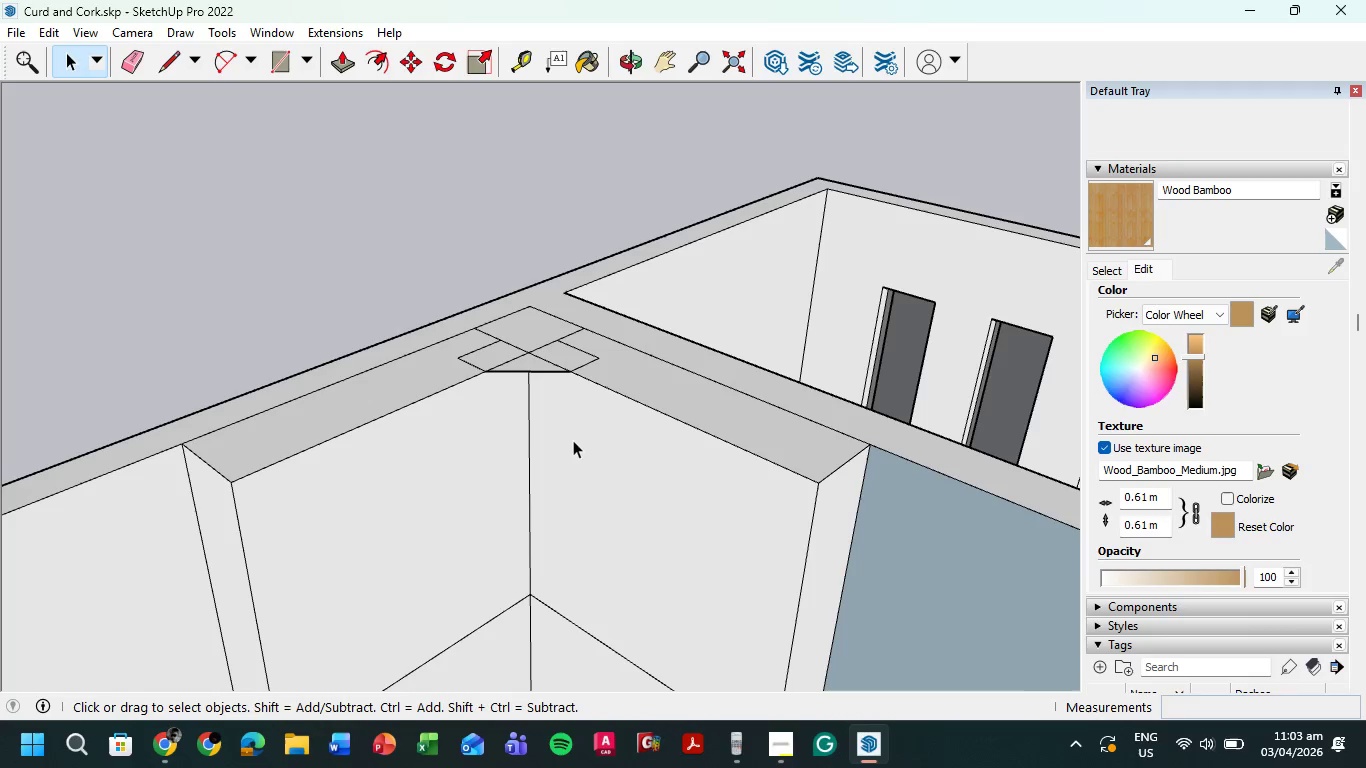 
scroll: coordinate [530, 407], scroll_direction: up, amount: 4.0
 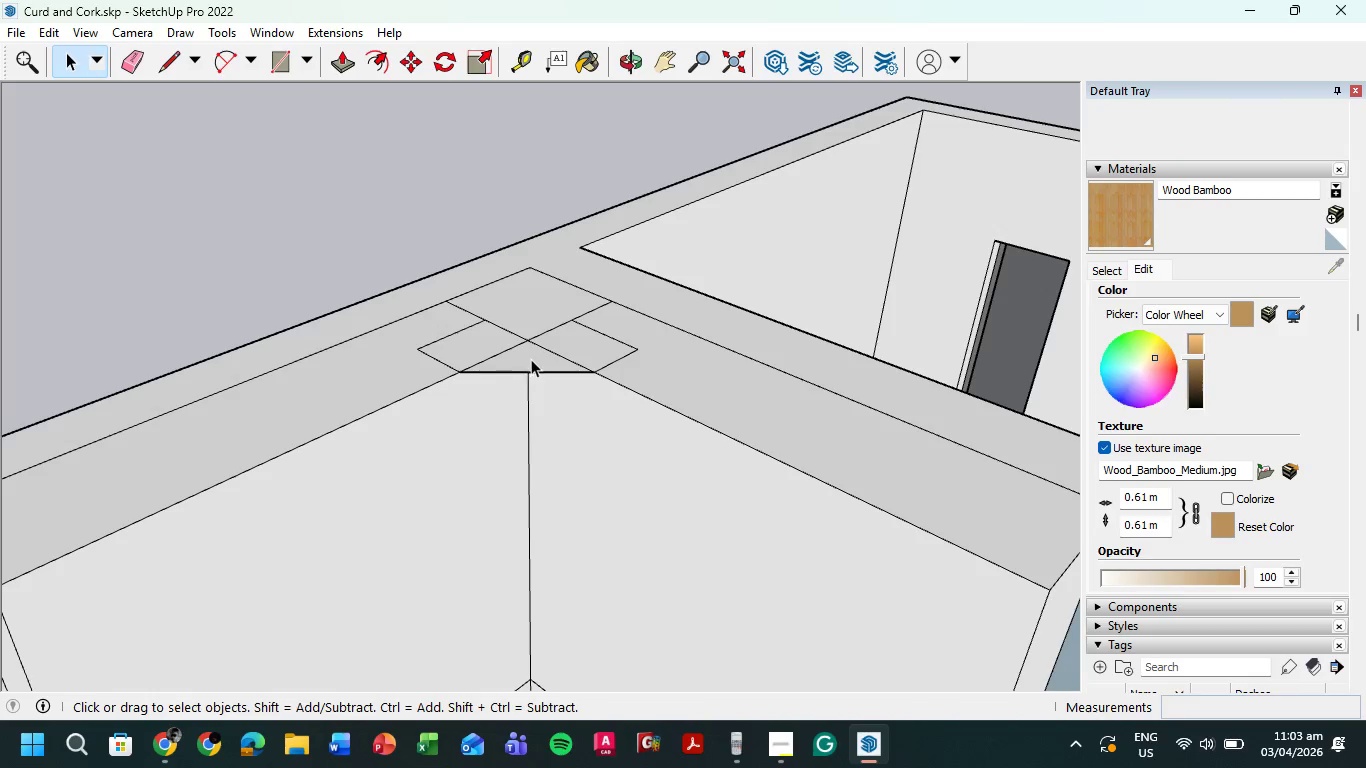 
left_click([531, 372])
 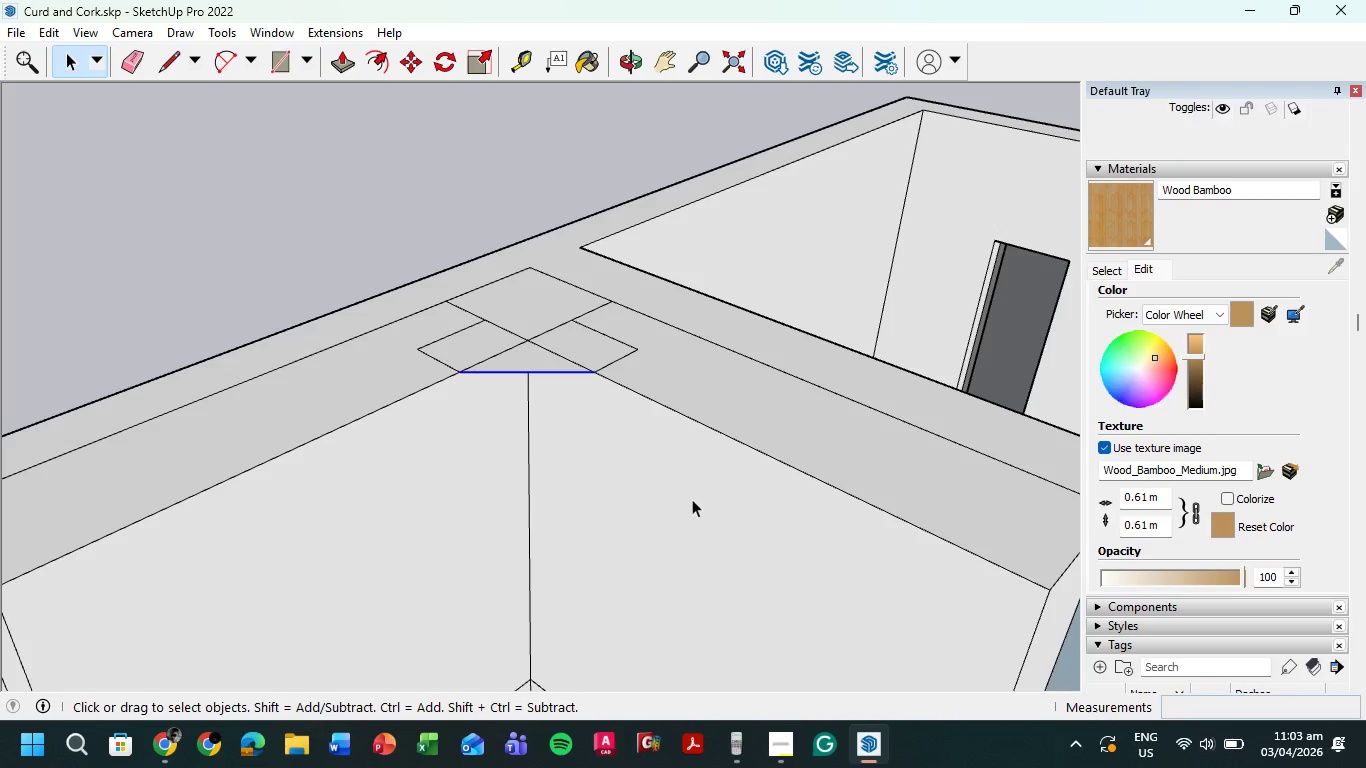 
left_click([534, 73])
 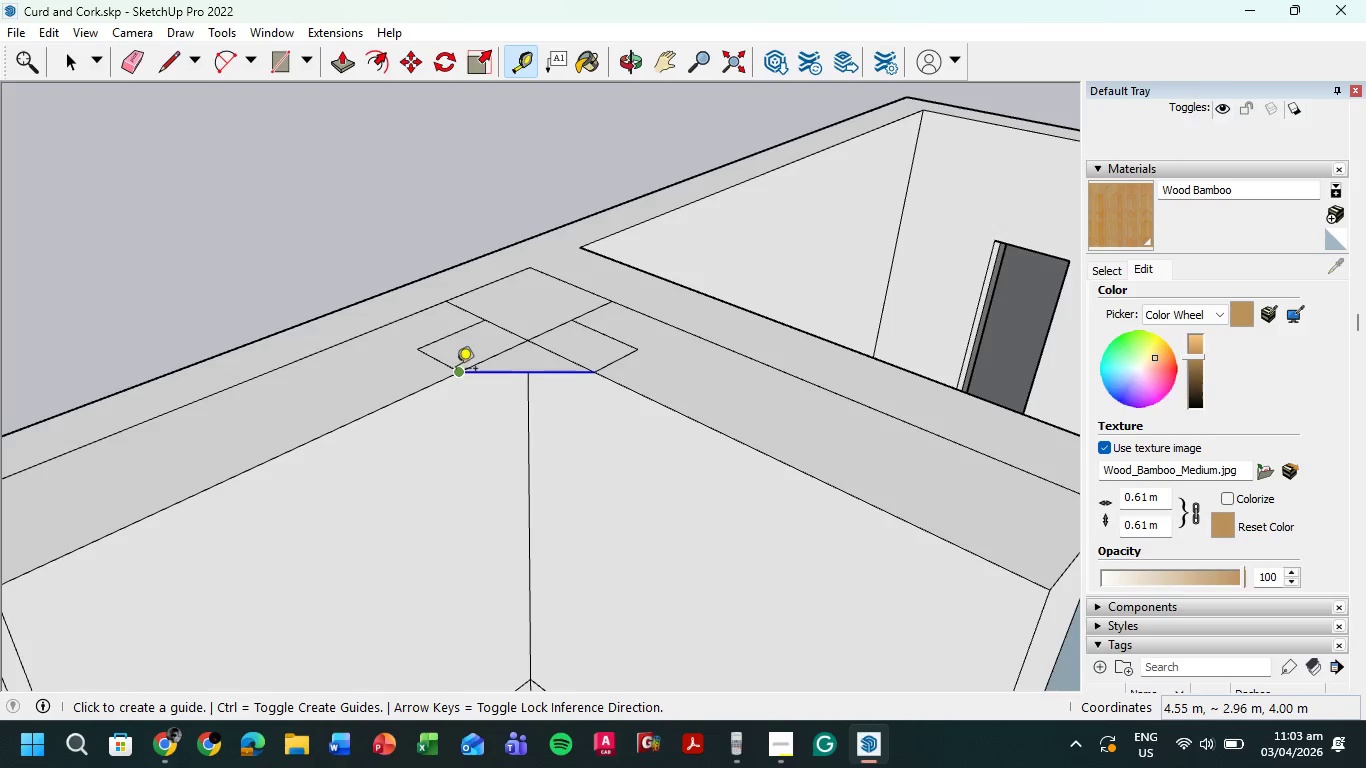 
left_click([457, 370])
 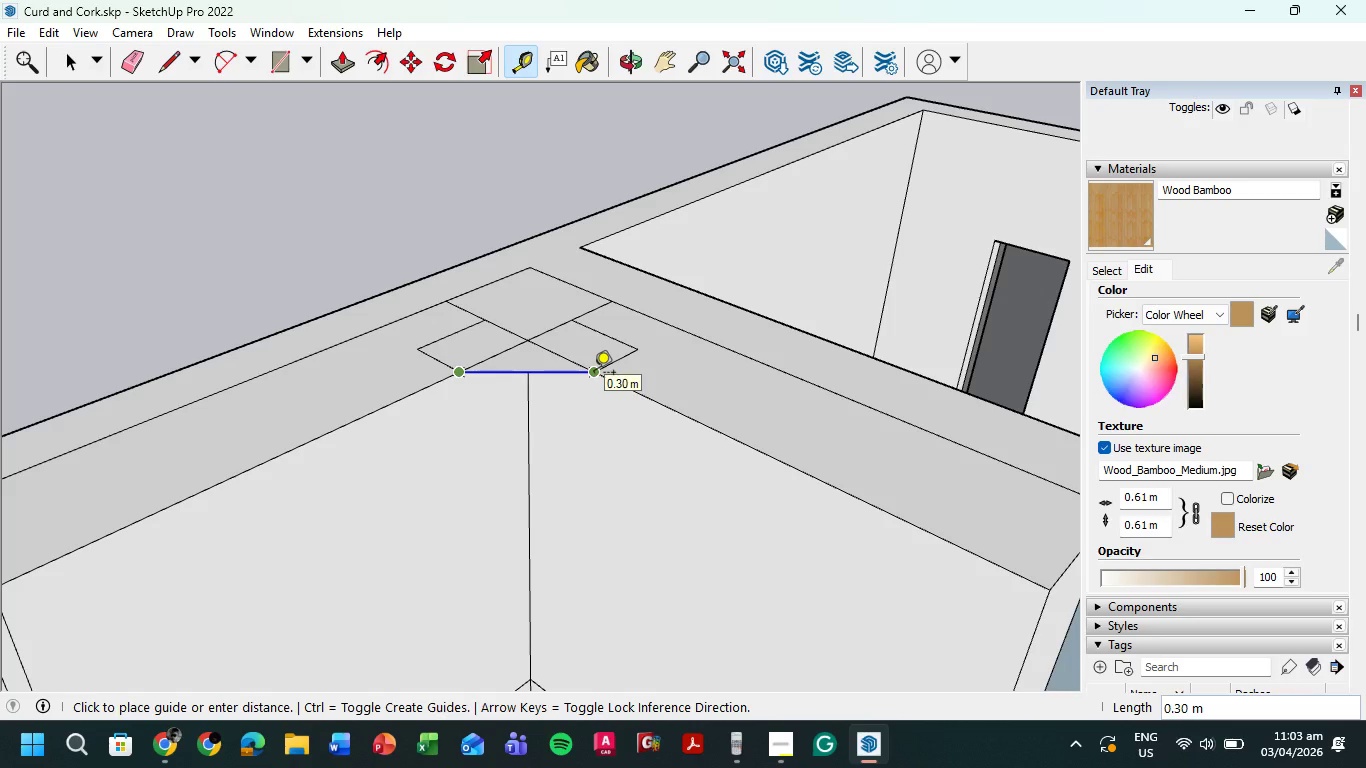 
key(Escape)
 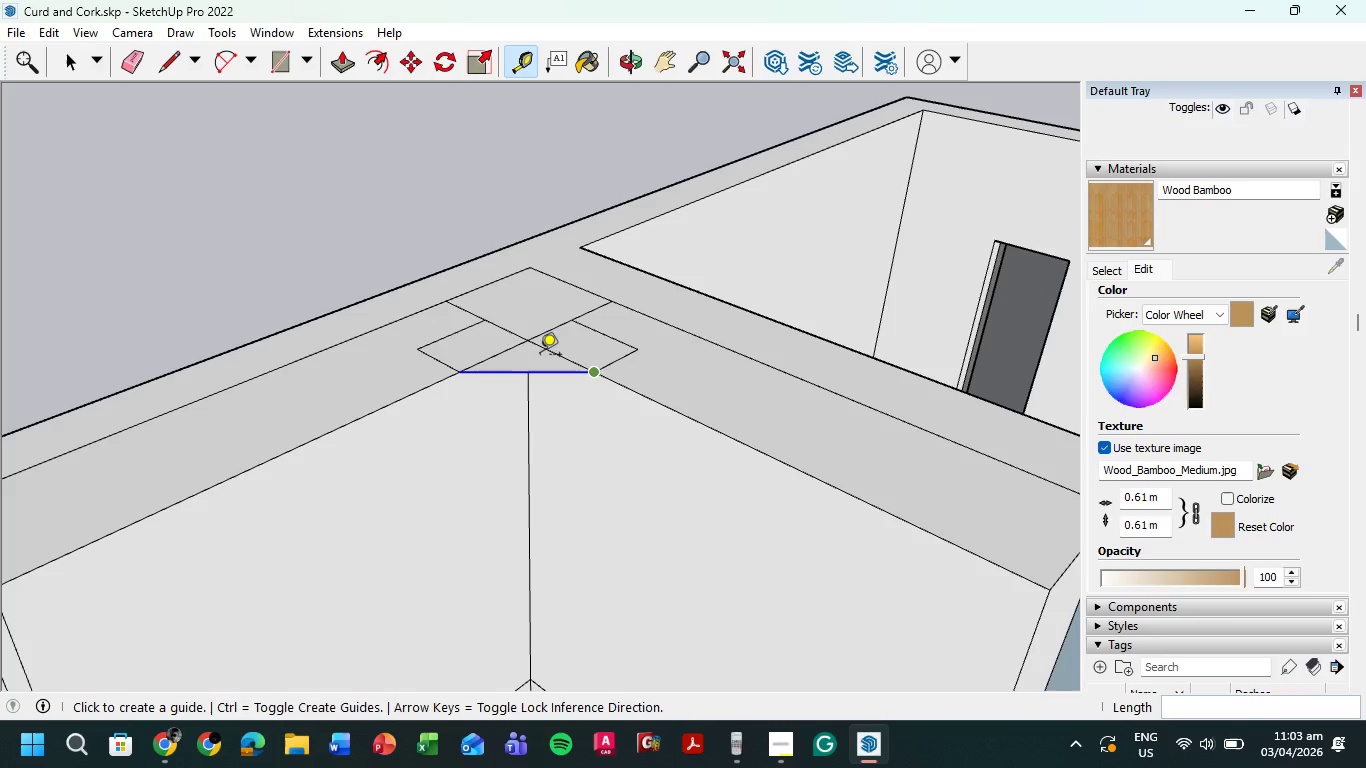 
scroll: coordinate [421, 332], scroll_direction: down, amount: 7.0
 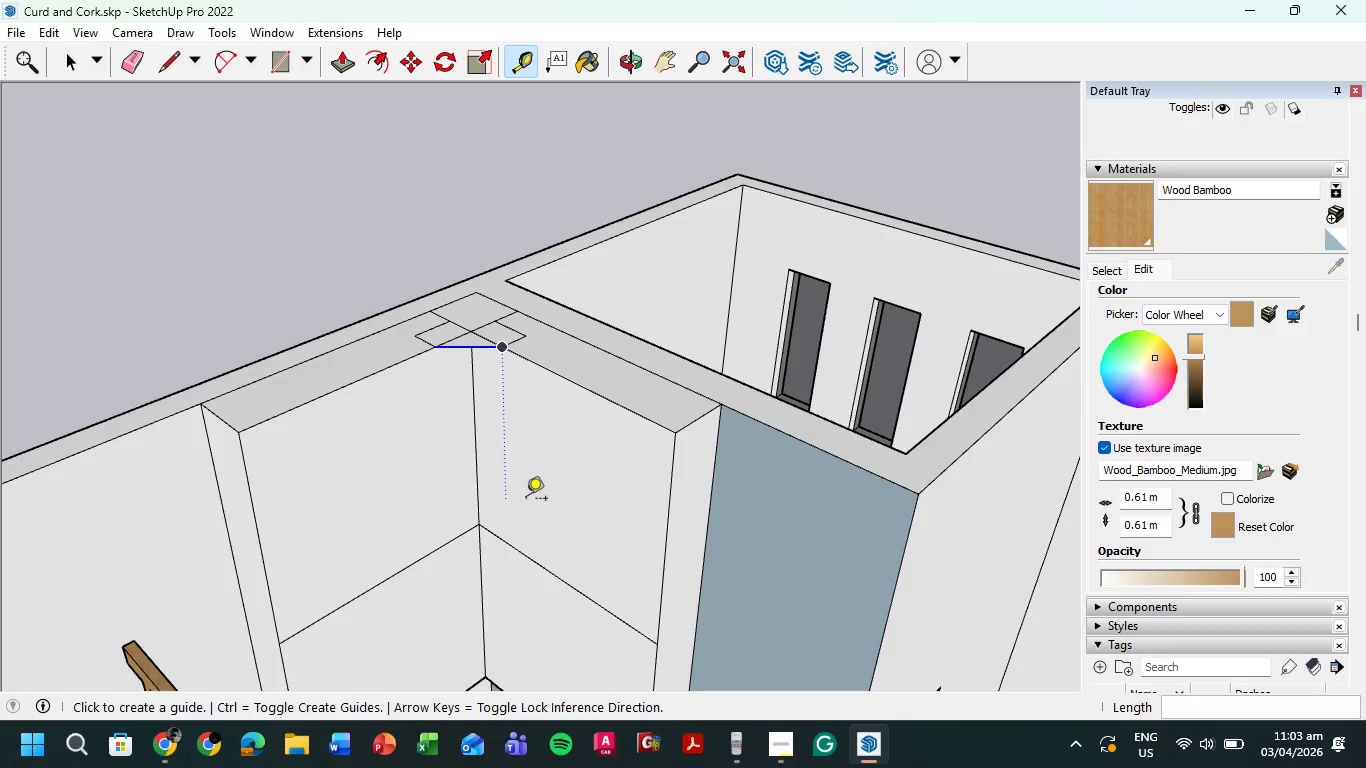 
mouse_move([601, 529])
 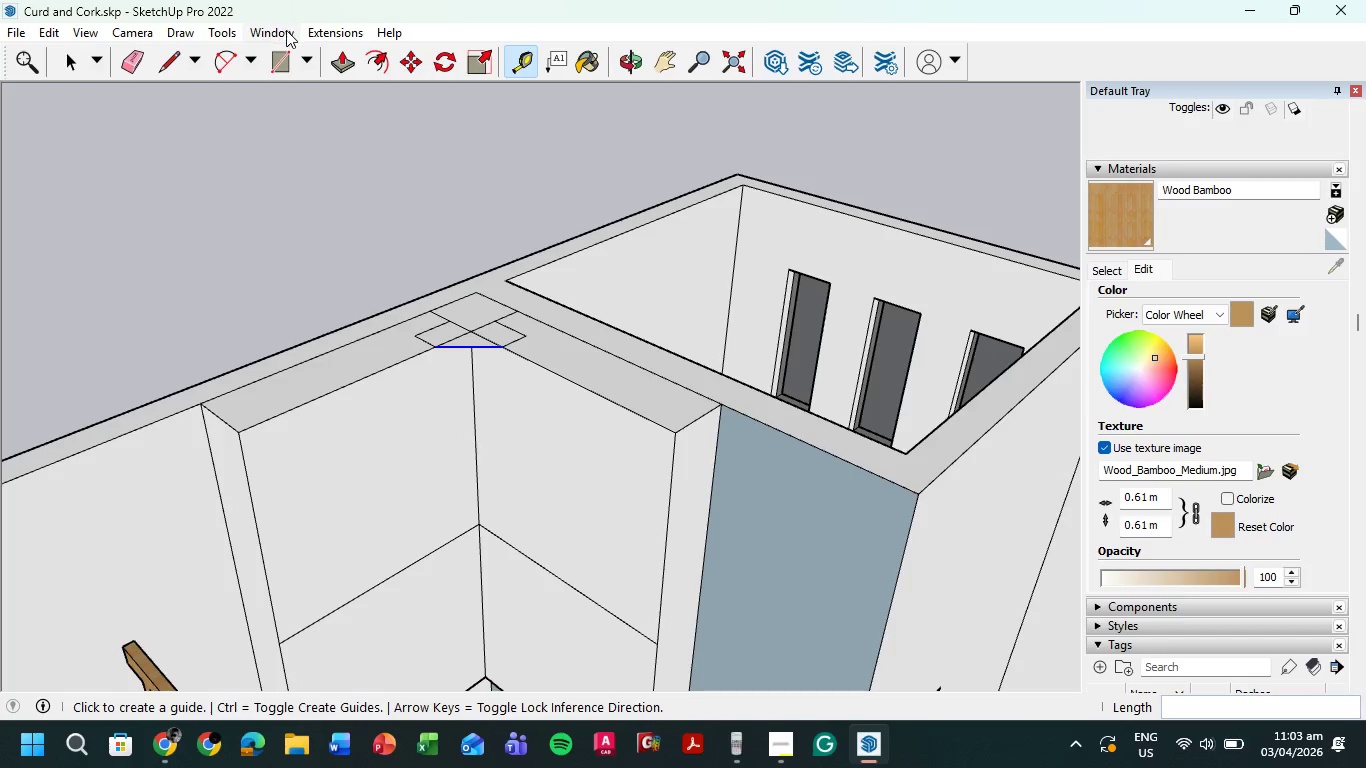 
scroll: coordinate [284, 31], scroll_direction: up, amount: 3.0
 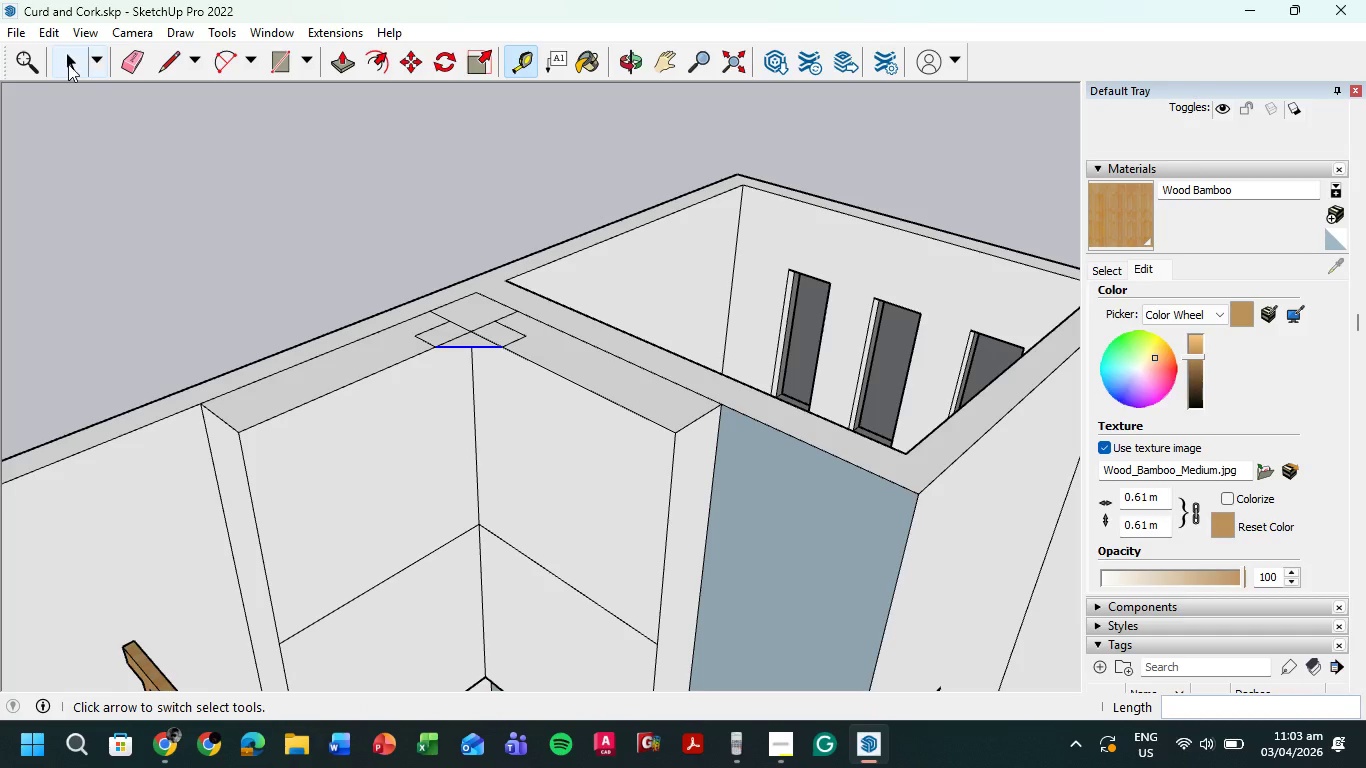 
left_click([68, 64])
 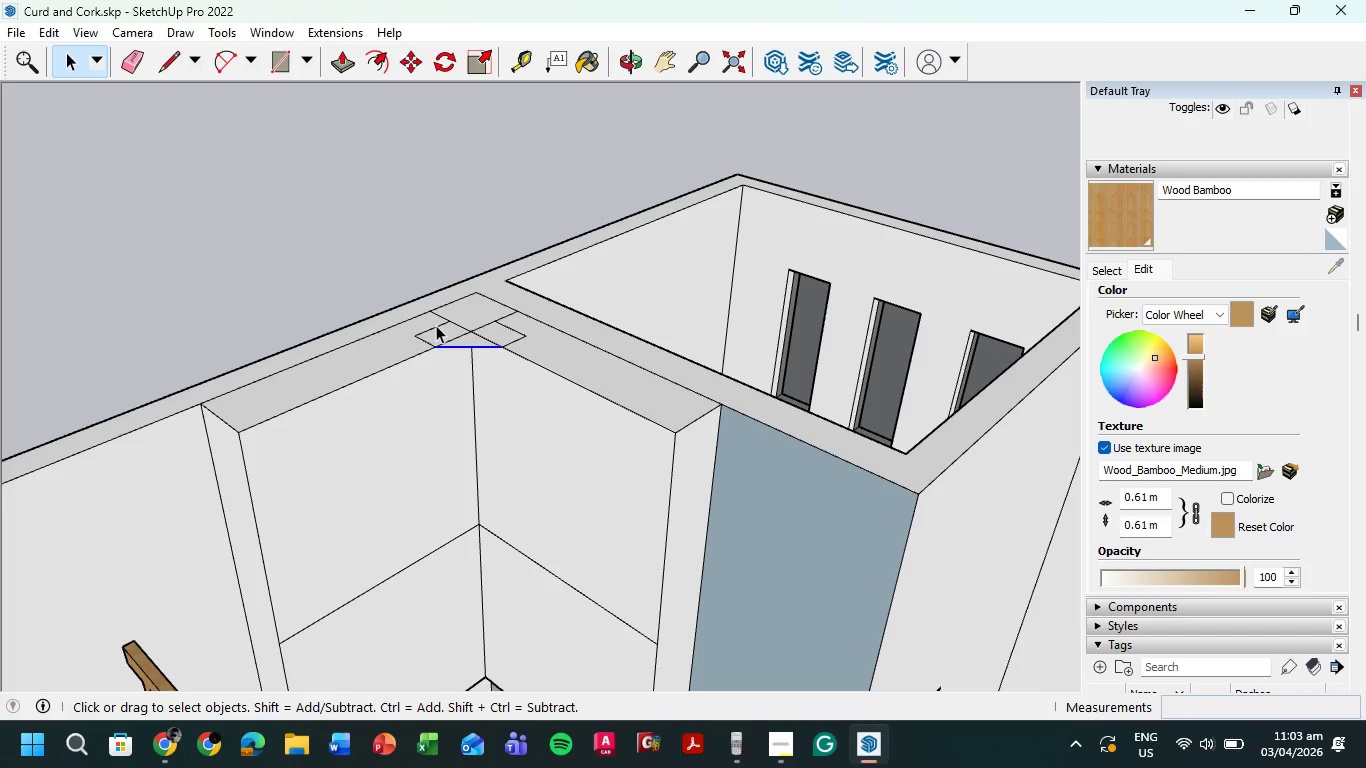 
left_click([436, 329])
 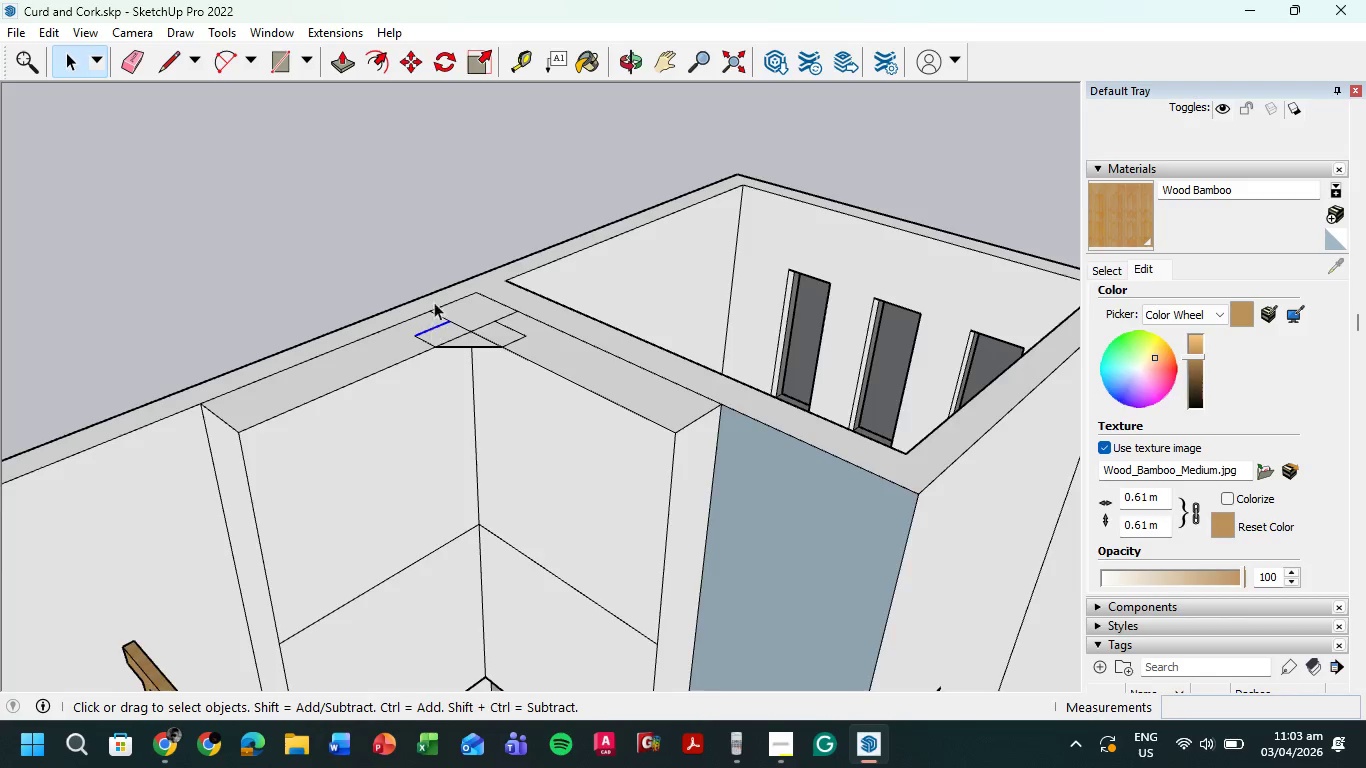 
scroll: coordinate [434, 299], scroll_direction: up, amount: 4.0
 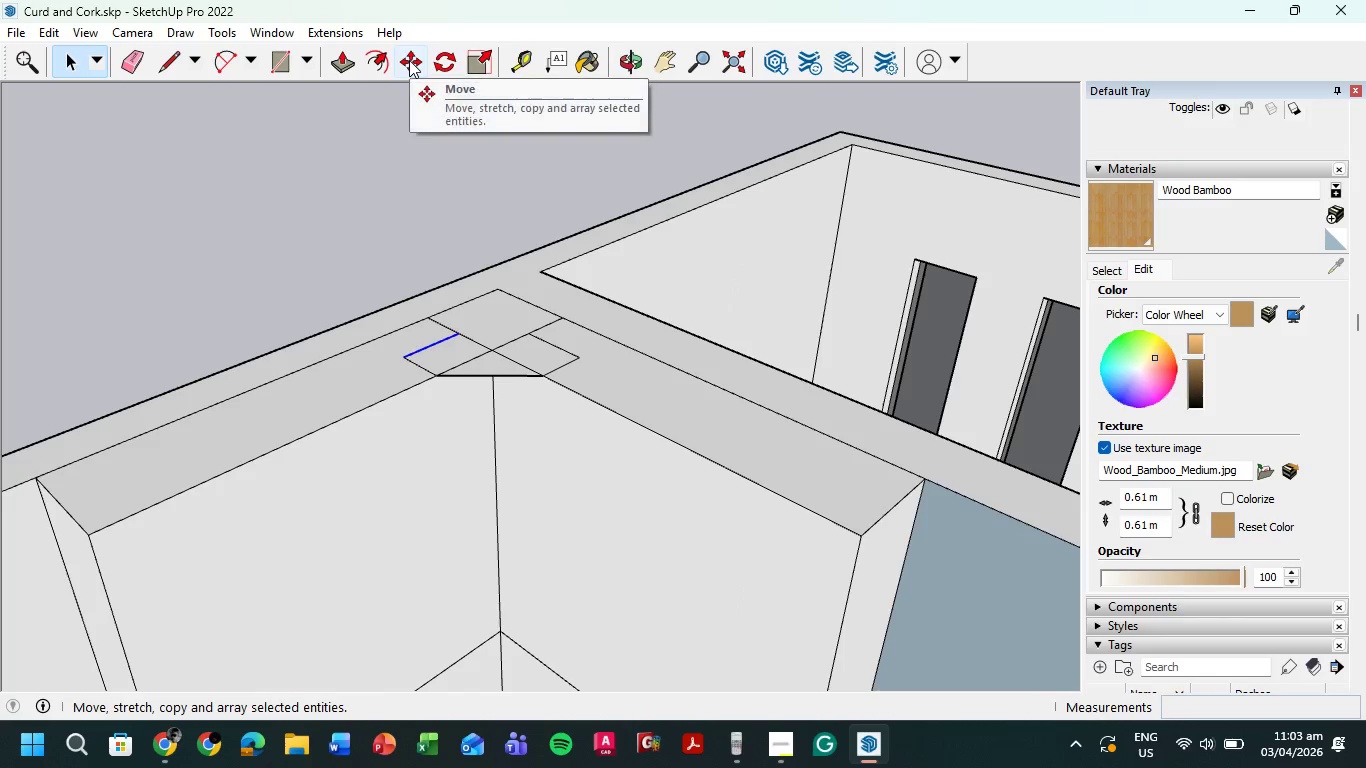 
left_click([409, 60])
 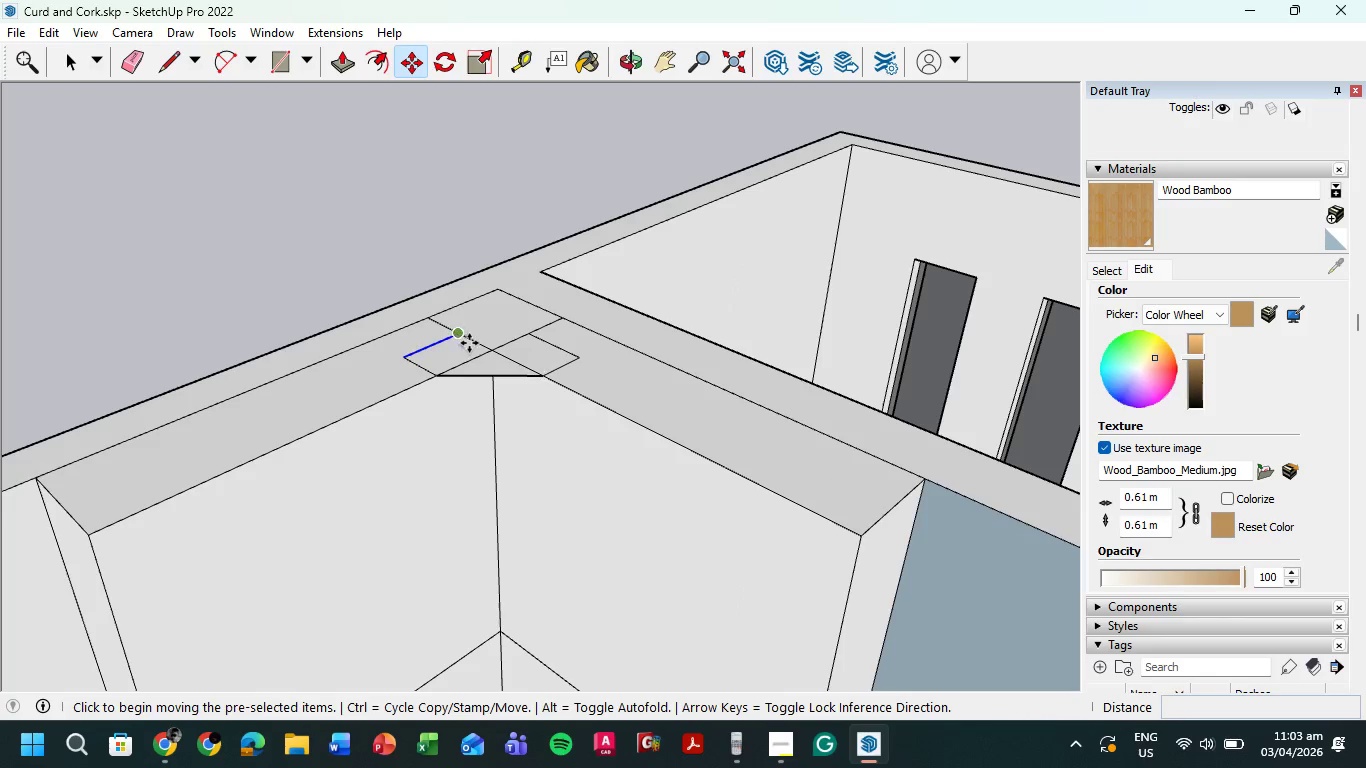 
hold_key(key=ControlLeft, duration=4.3)
left_click([462, 334])
 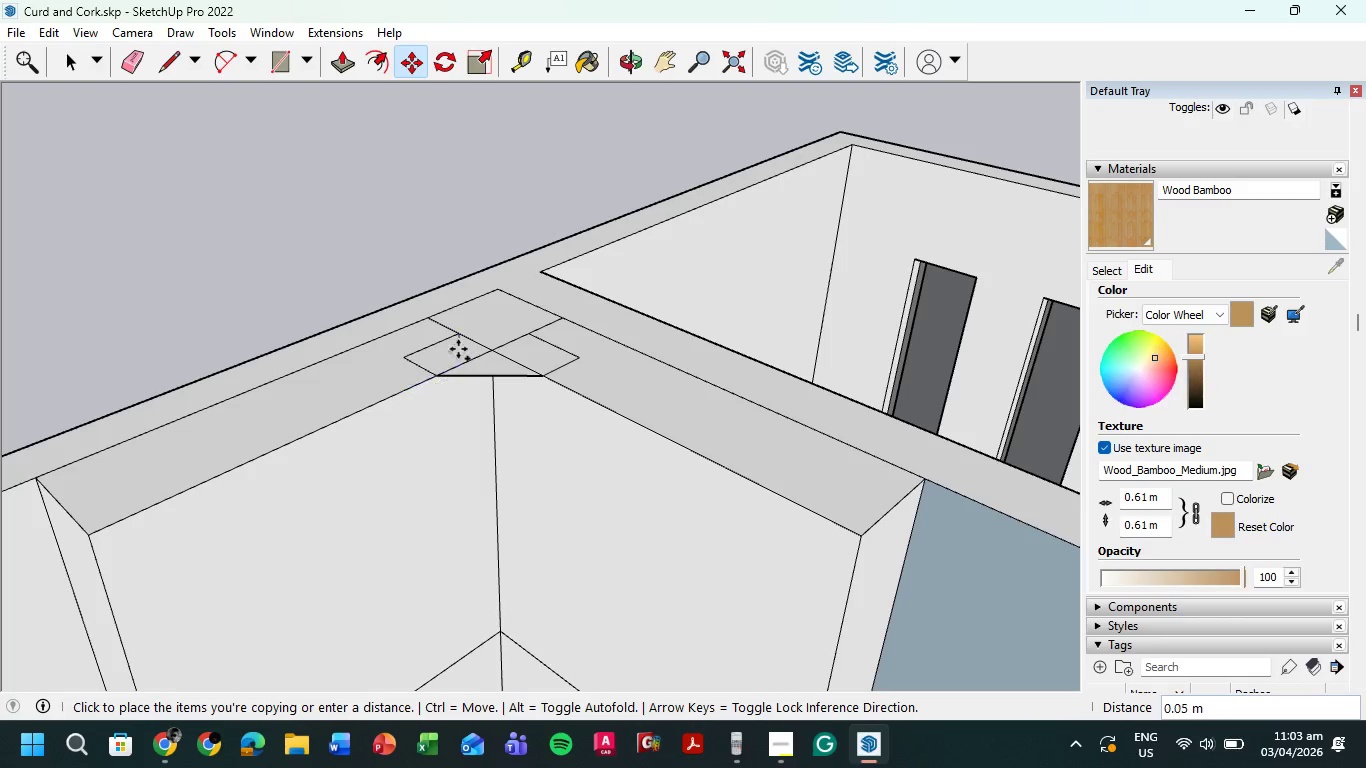 
left_click([405, 357])
 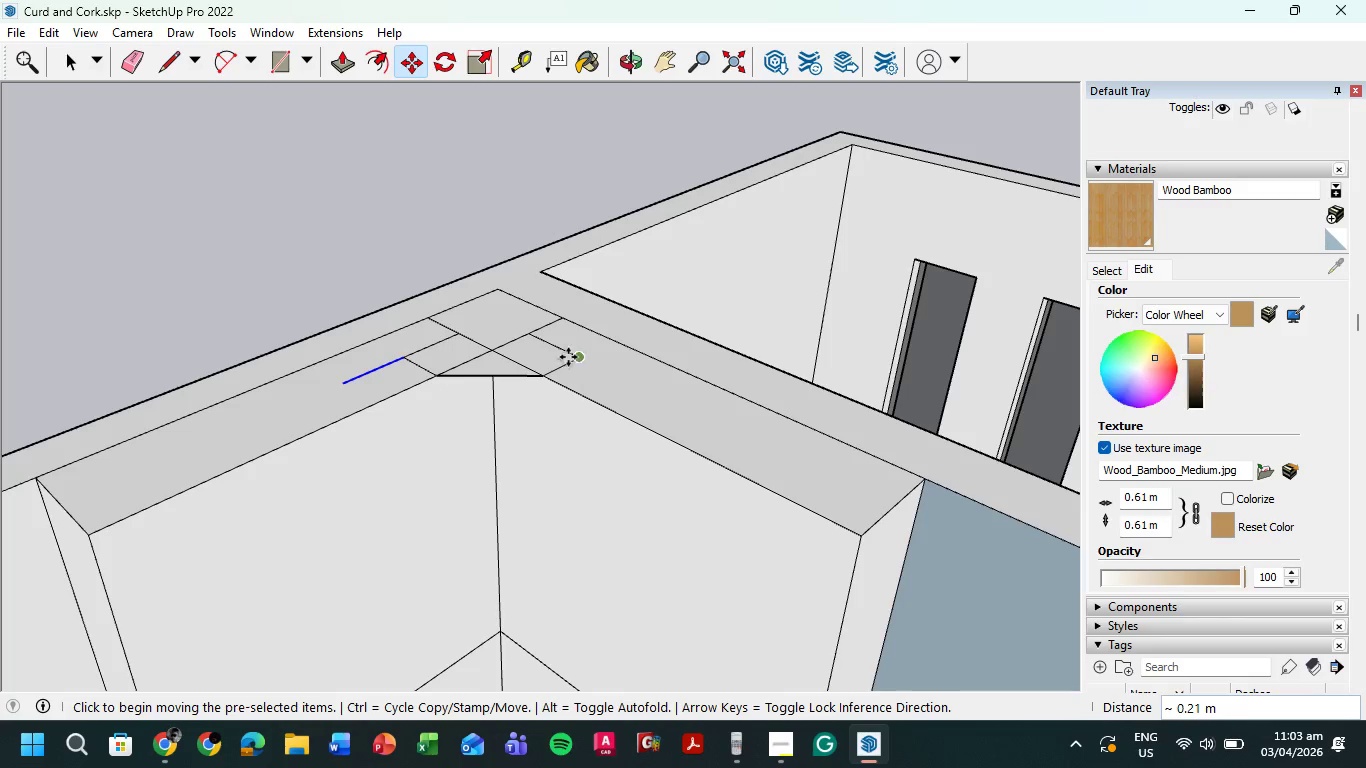 
left_click([564, 350])
 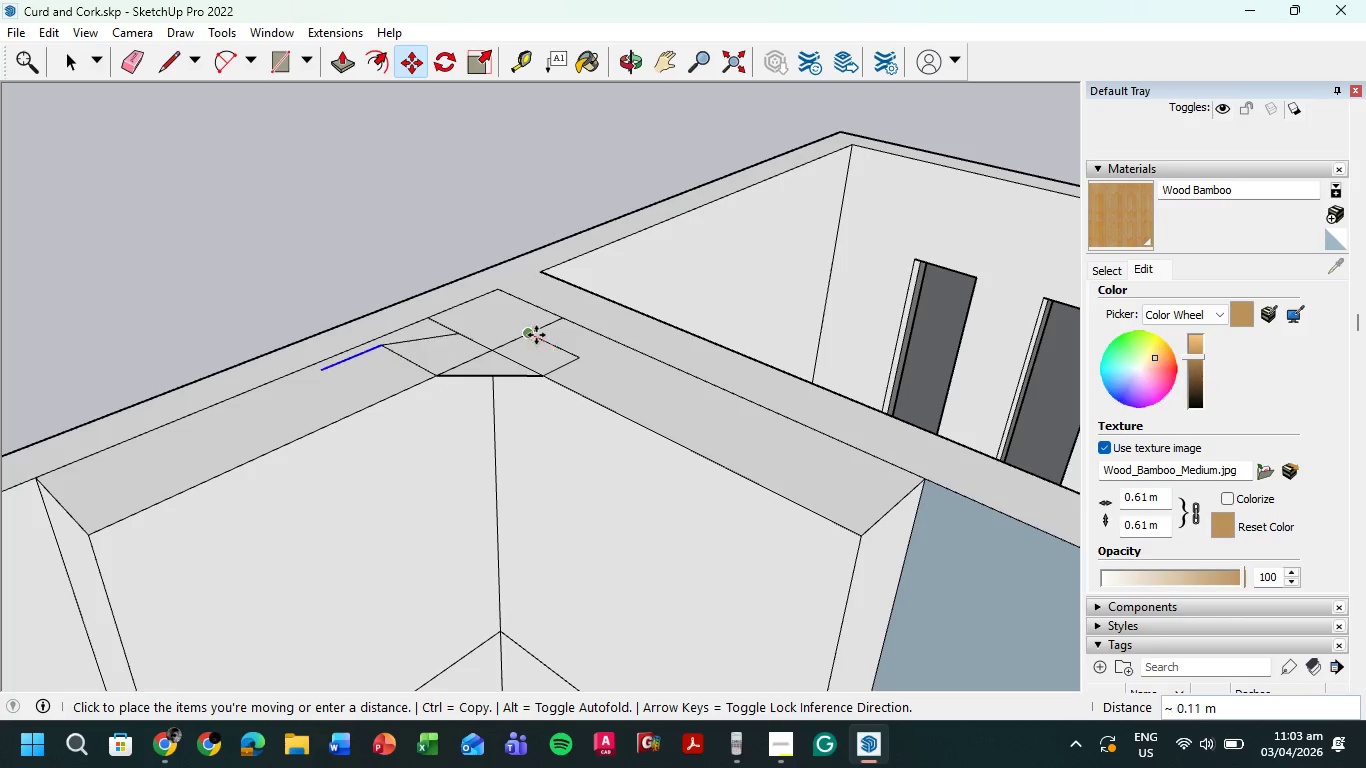 
key(Escape)
 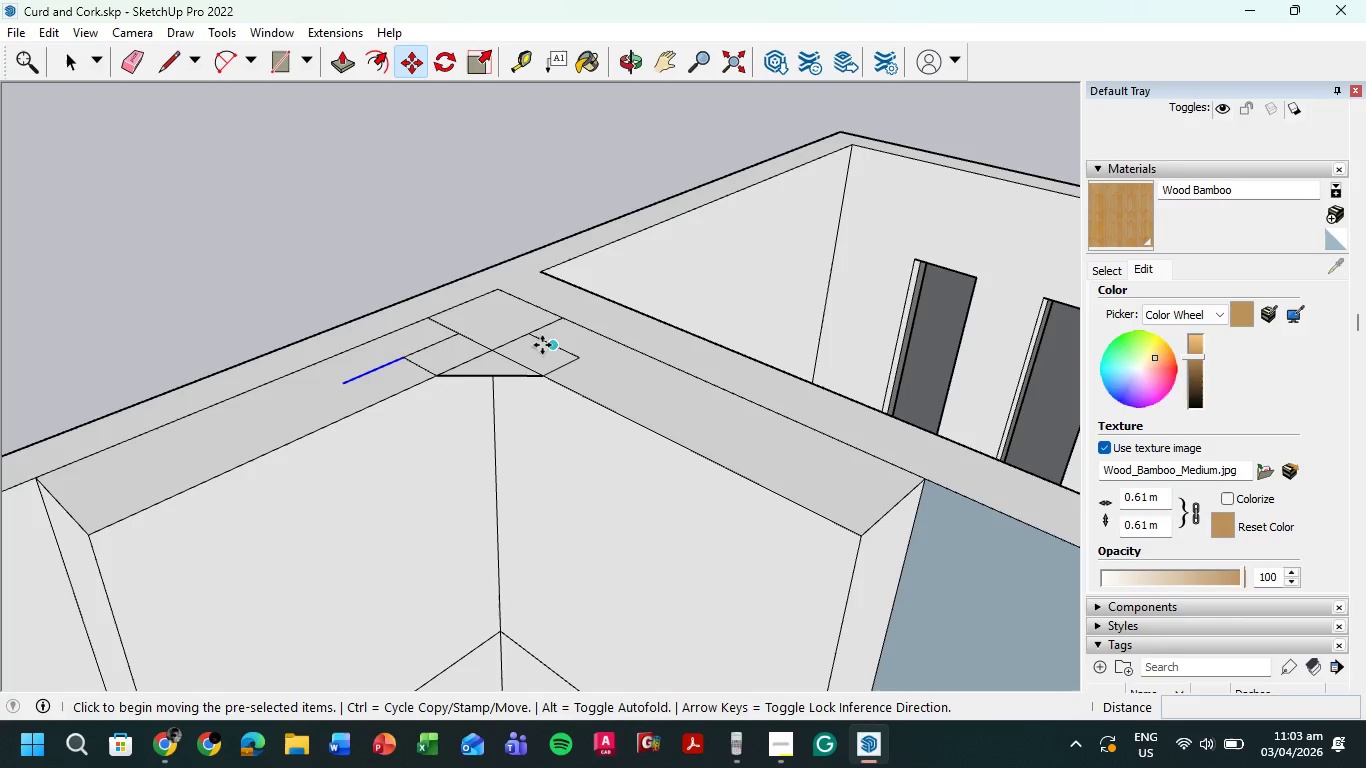 
key(Escape)
 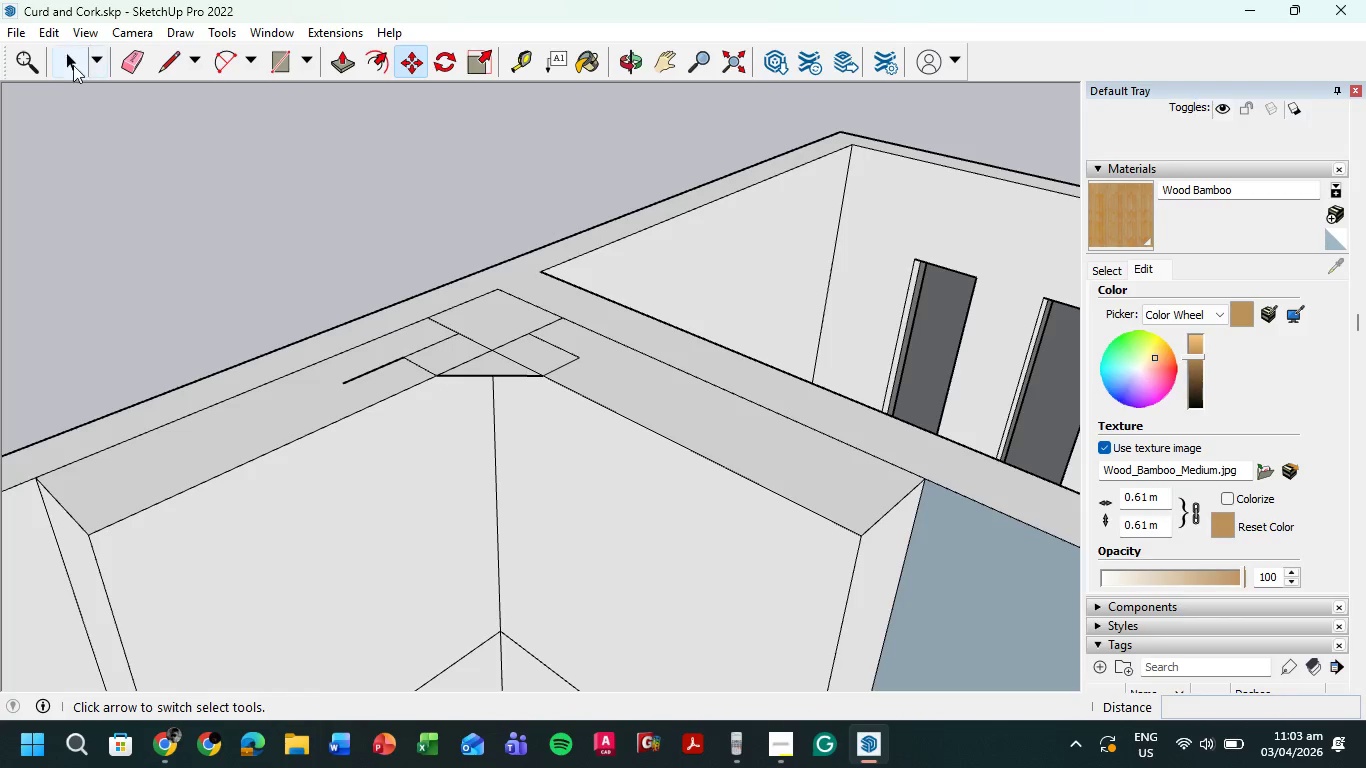 
left_click([71, 63])
 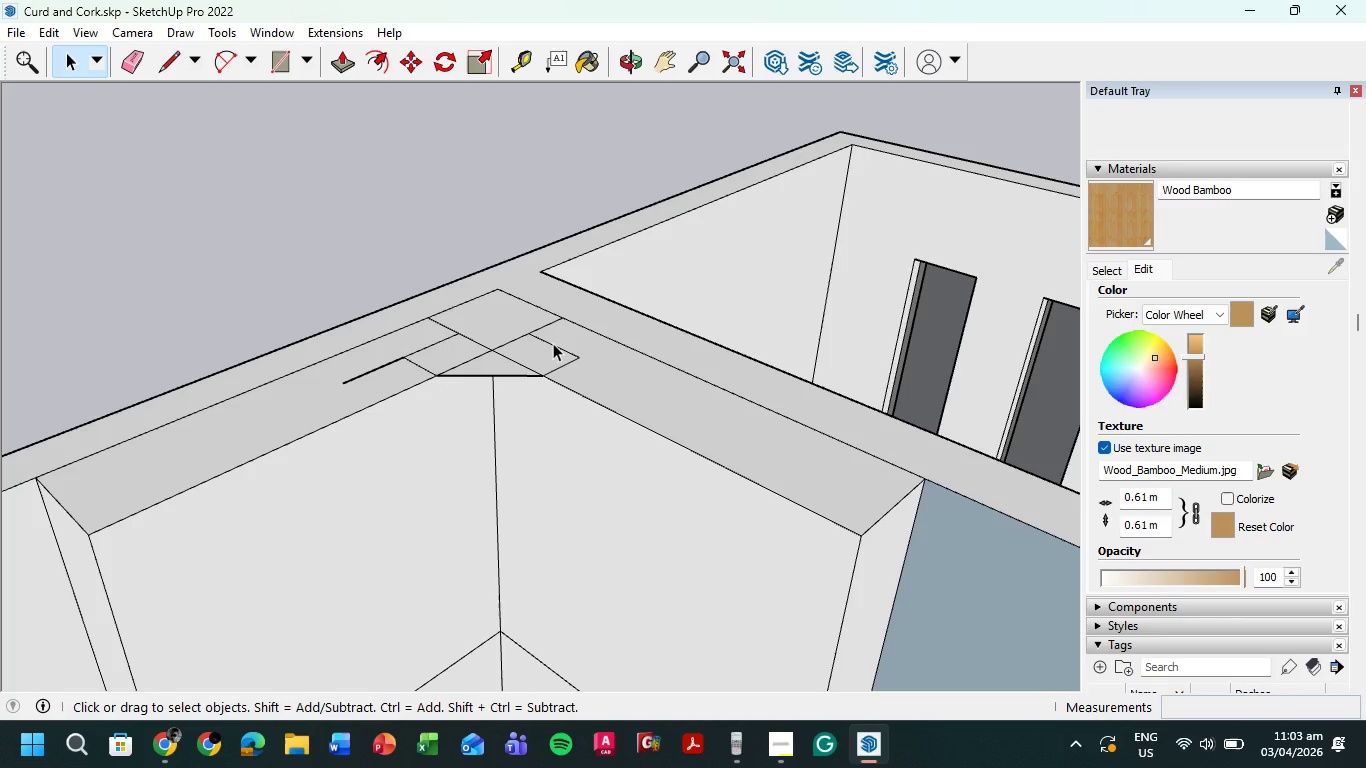 
left_click([553, 343])
 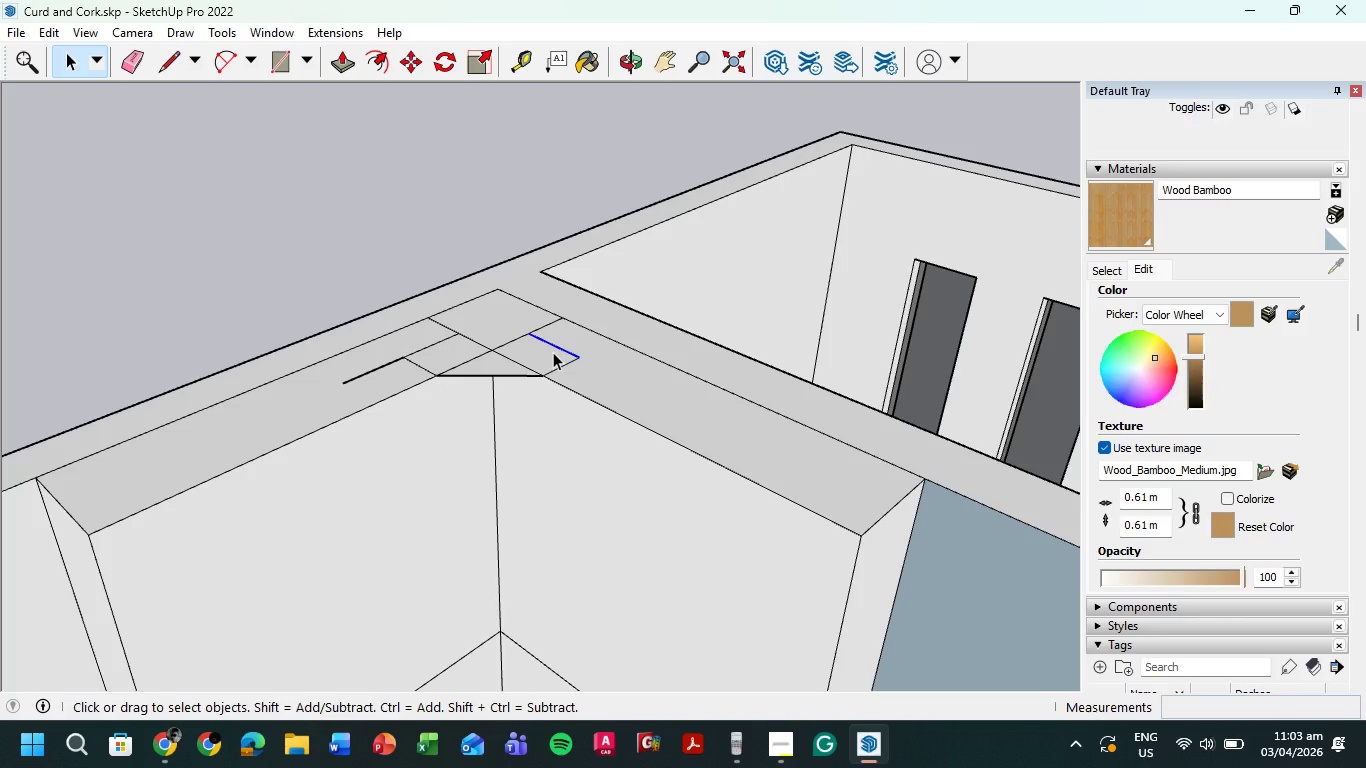 
key(Control+ControlLeft)
 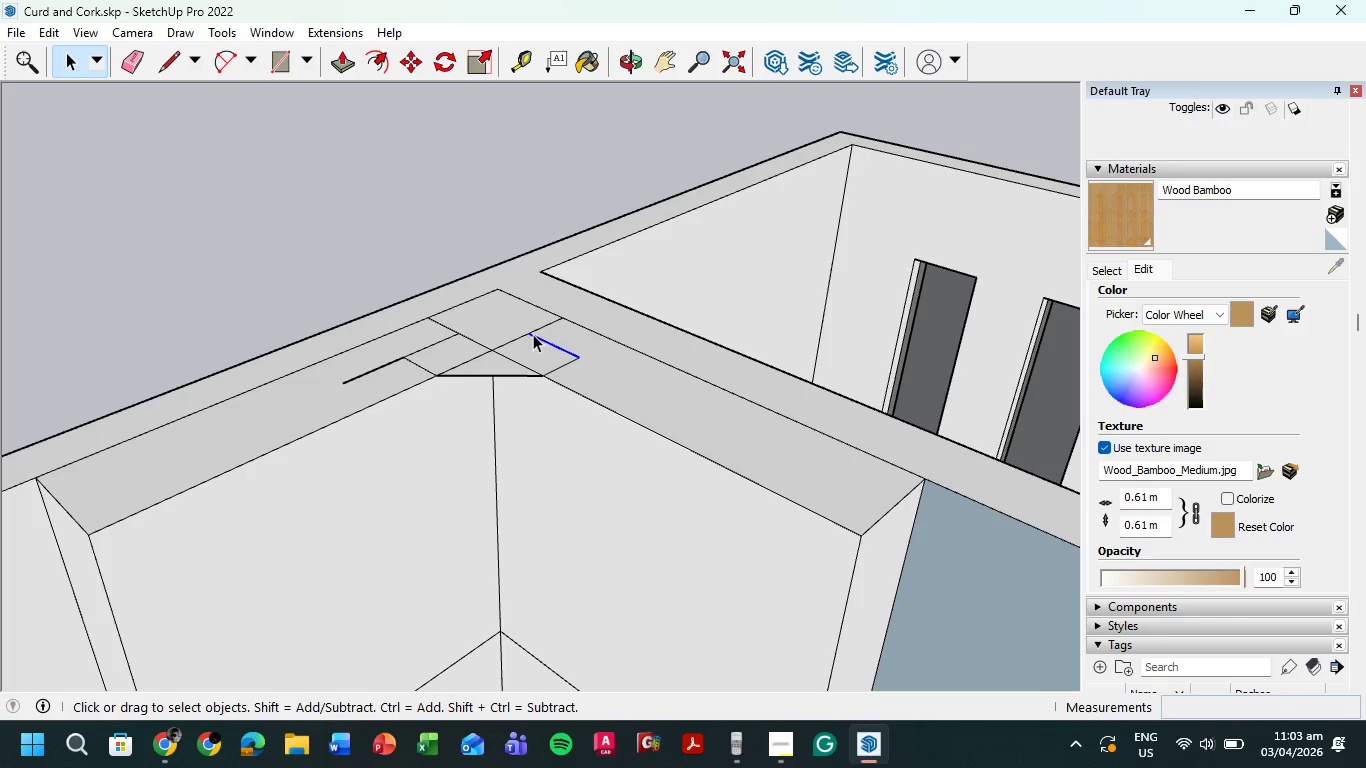 
hold_key(key=ControlLeft, duration=0.78)
left_click([530, 334])
 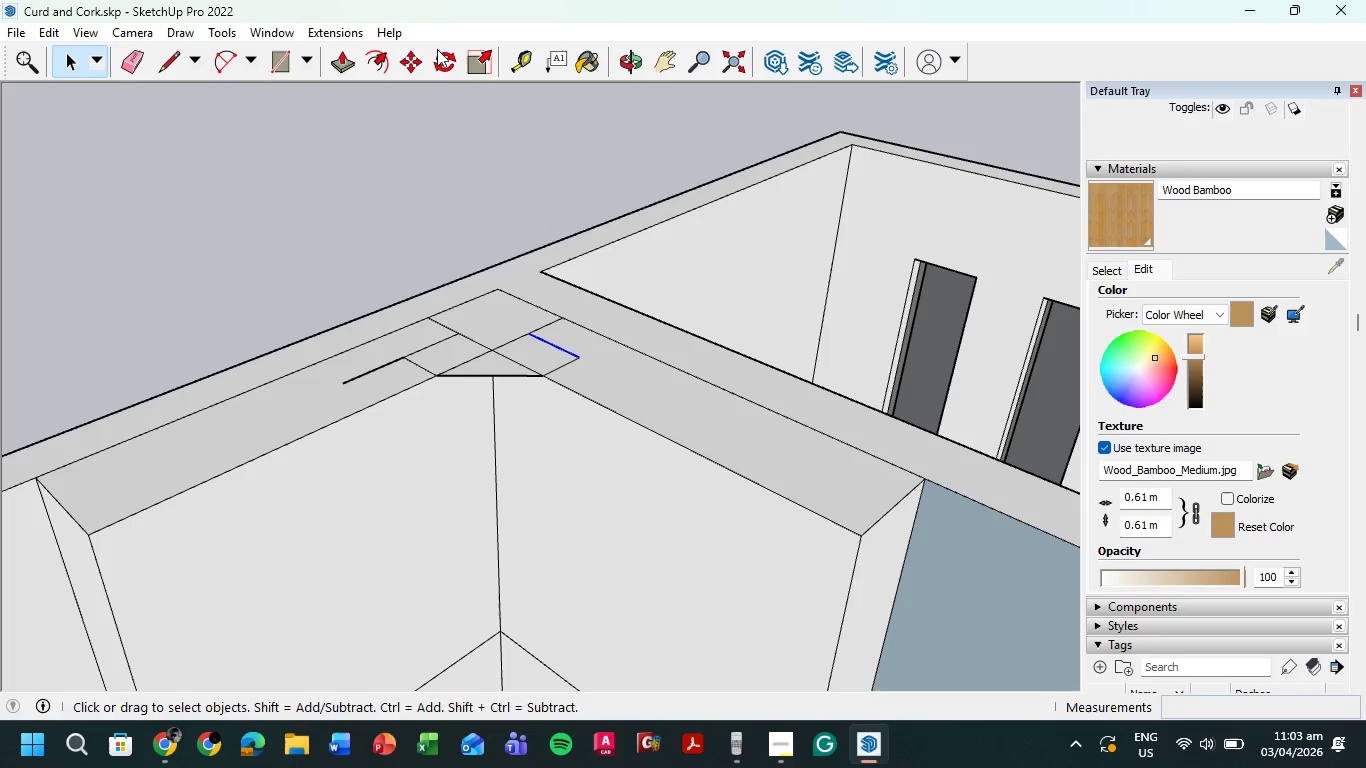 
left_click([415, 63])
 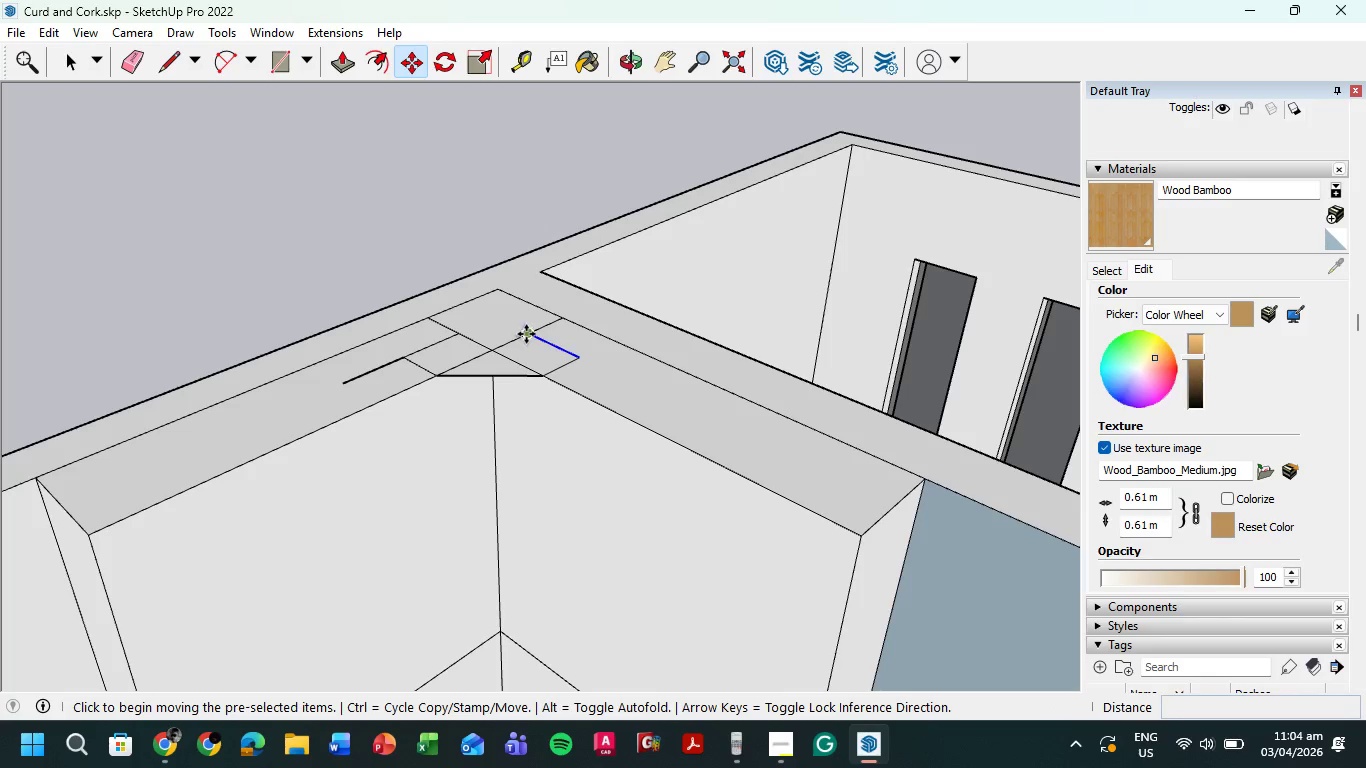 
hold_key(key=ControlLeft, duration=0.38)
left_click([529, 332])
 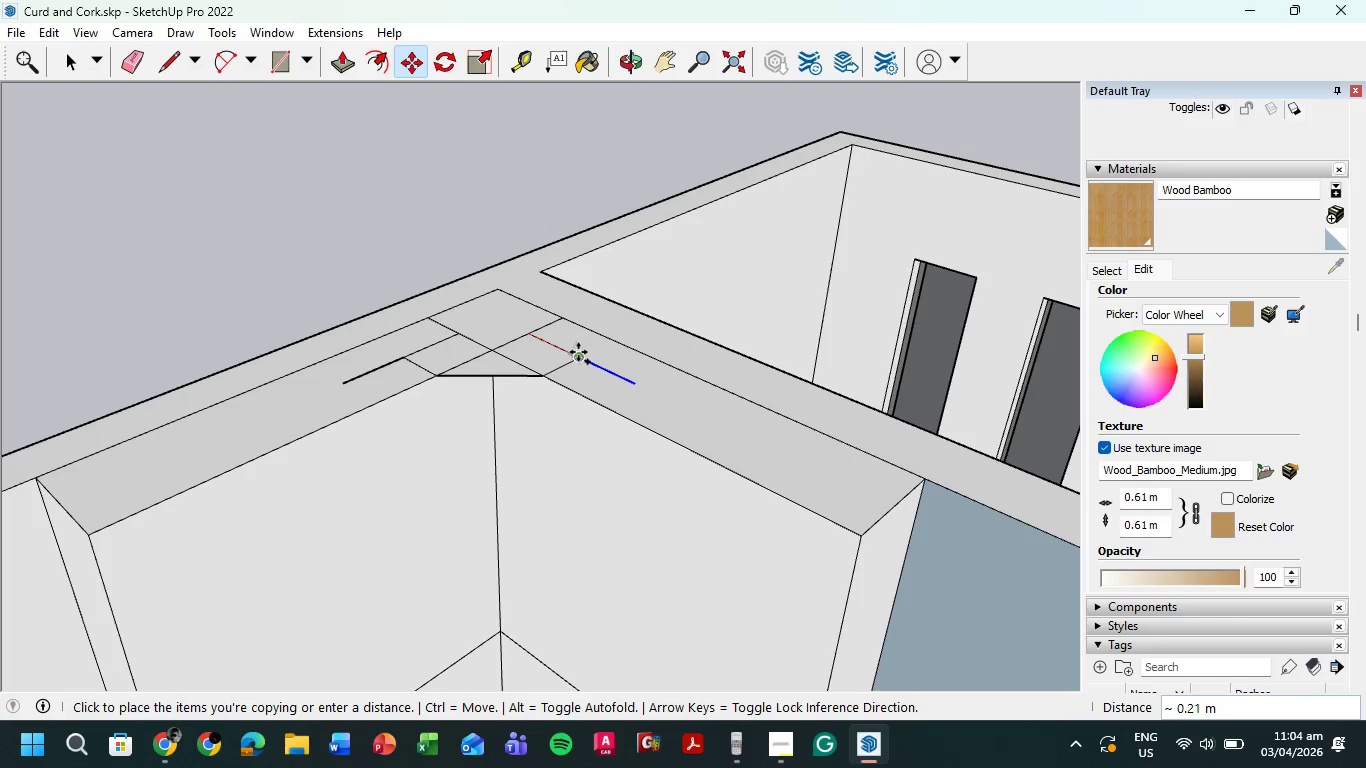 
left_click([578, 352])
 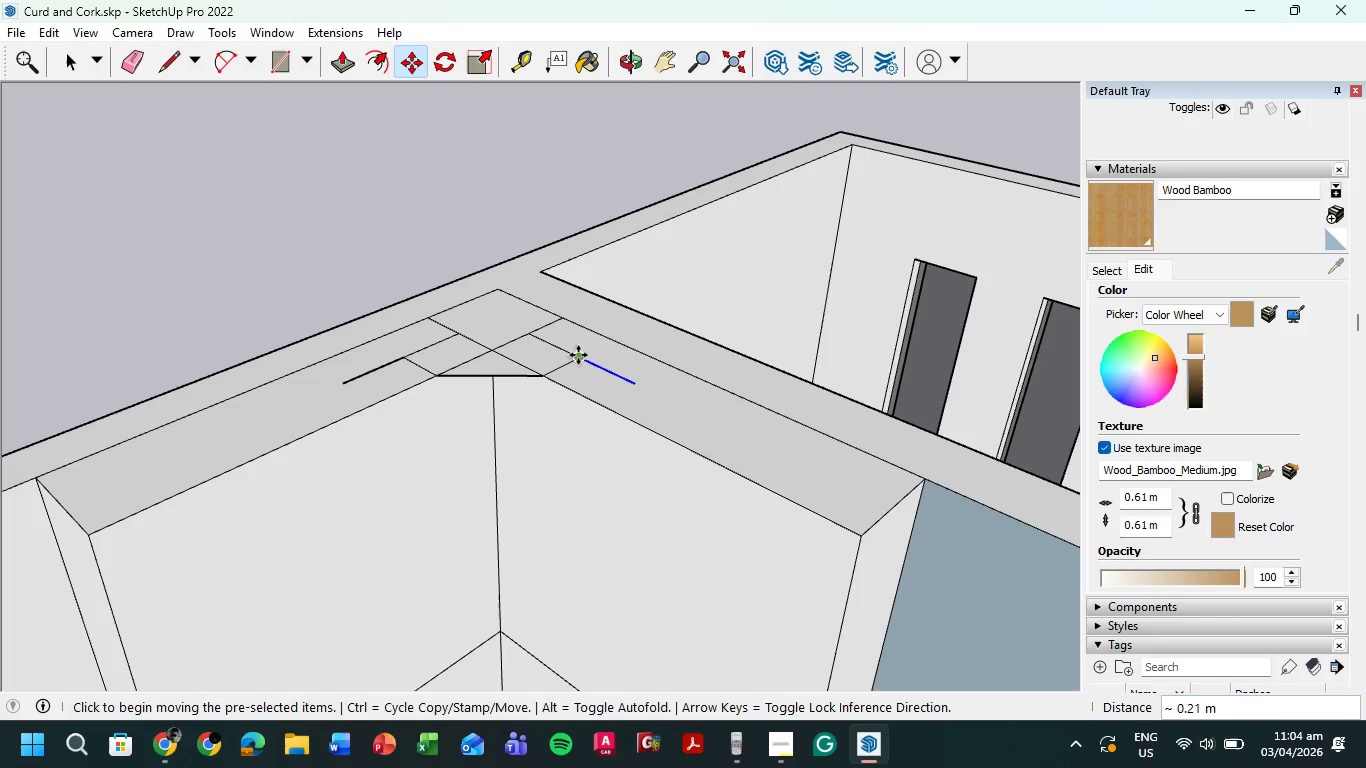 
key(Escape)
 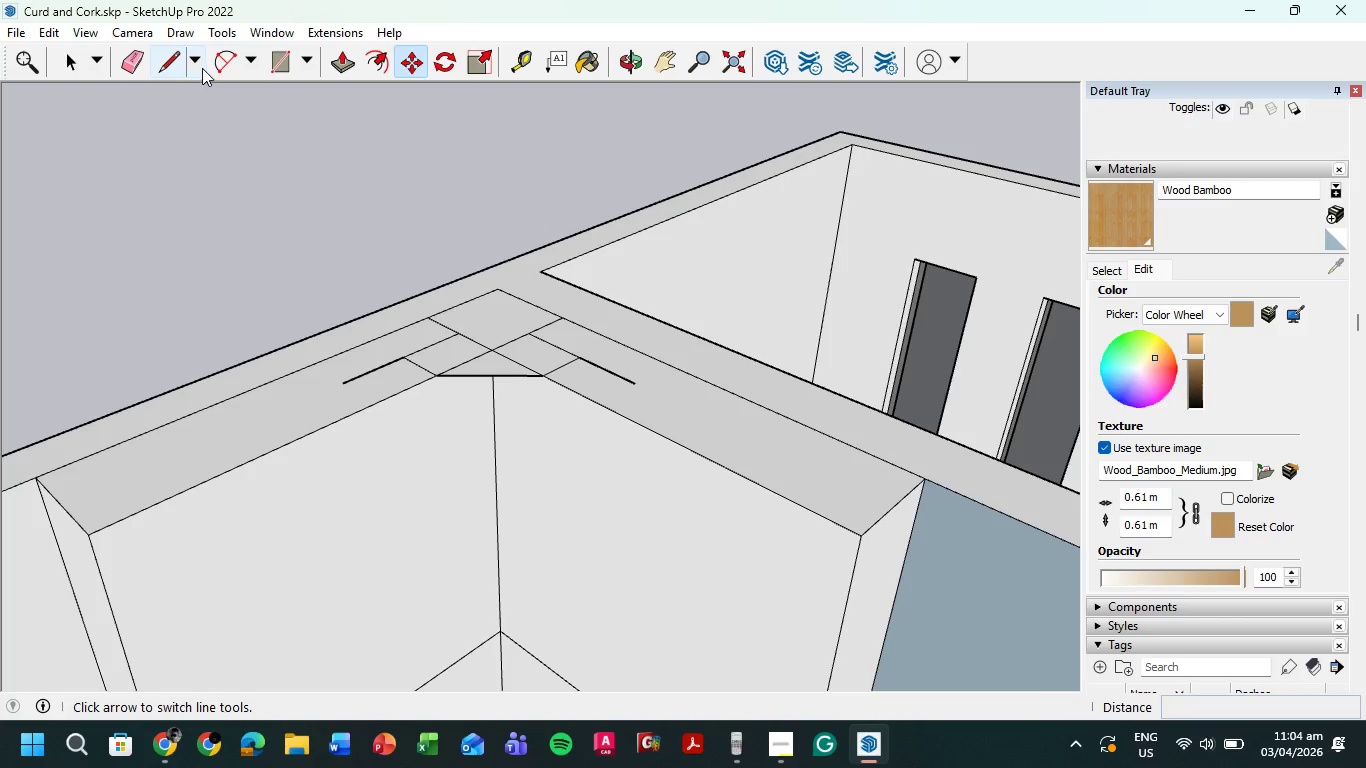 
left_click([140, 62])
 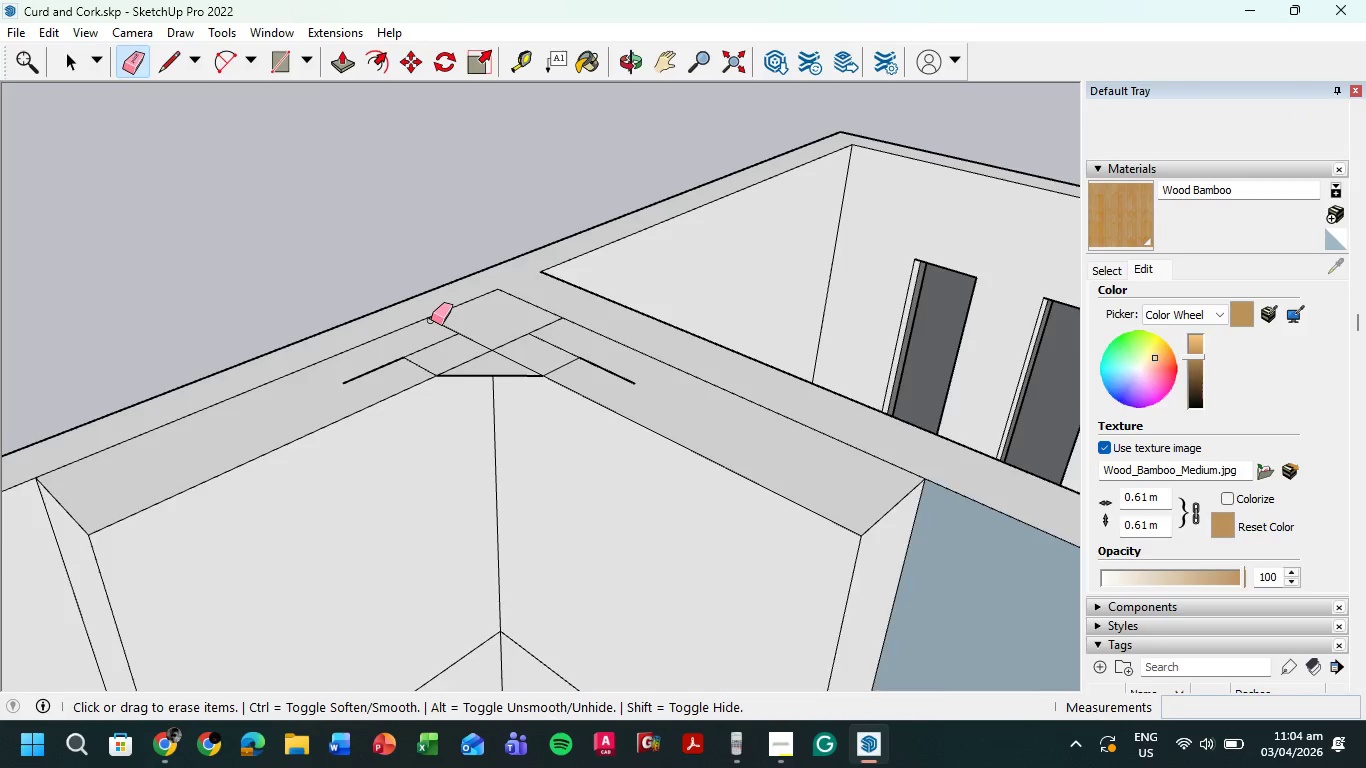 
left_click_drag(start_coordinate=[399, 385], to_coordinate=[428, 383])
 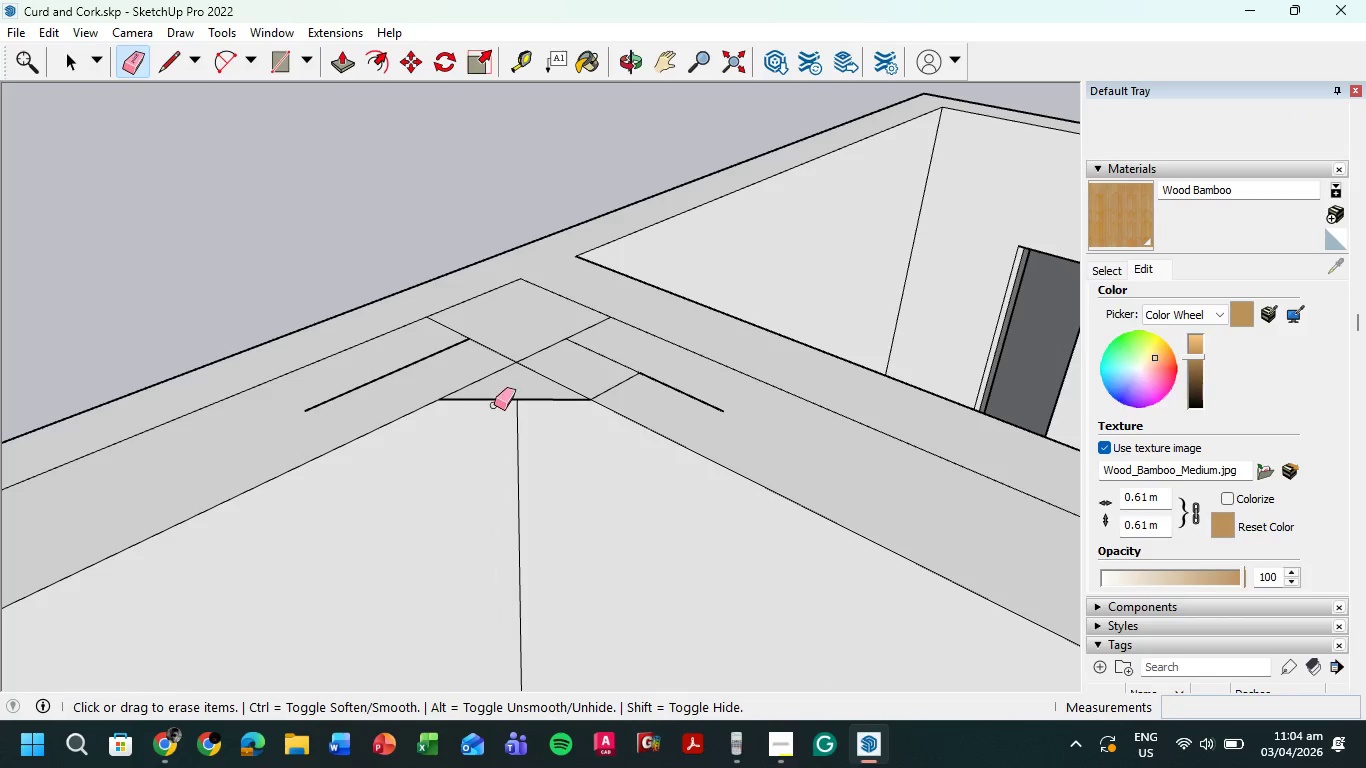 
scroll: coordinate [431, 320], scroll_direction: up, amount: 3.0
 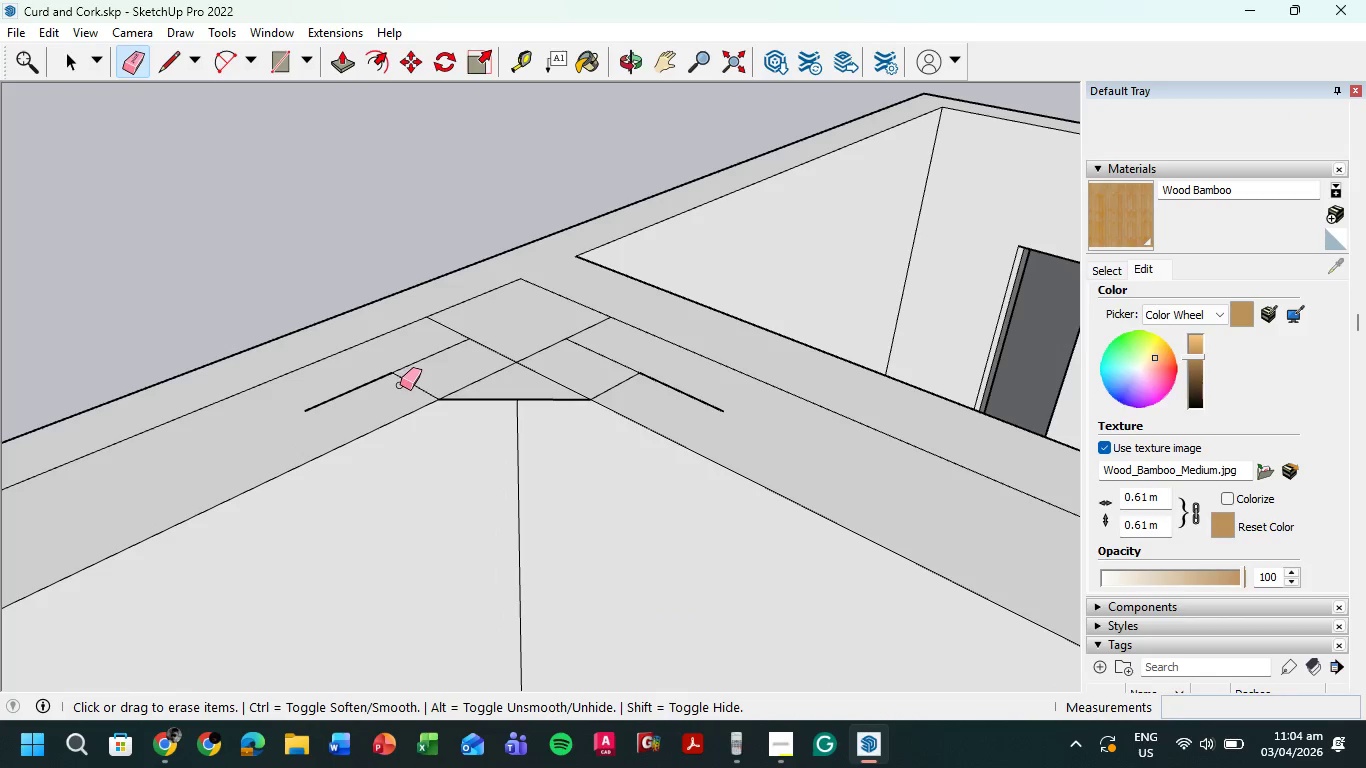 
left_click_drag(start_coordinate=[494, 403], to_coordinate=[498, 398])
 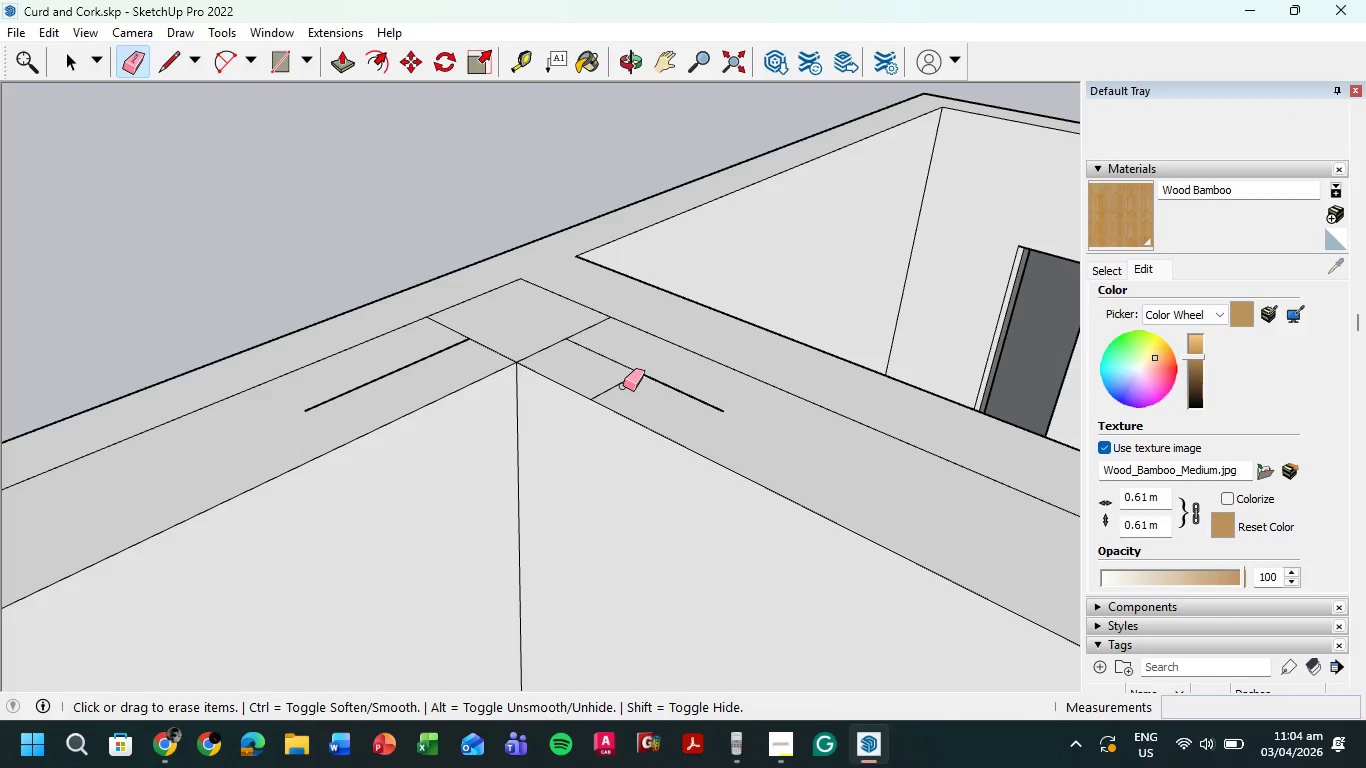 
left_click_drag(start_coordinate=[622, 386], to_coordinate=[601, 377])
 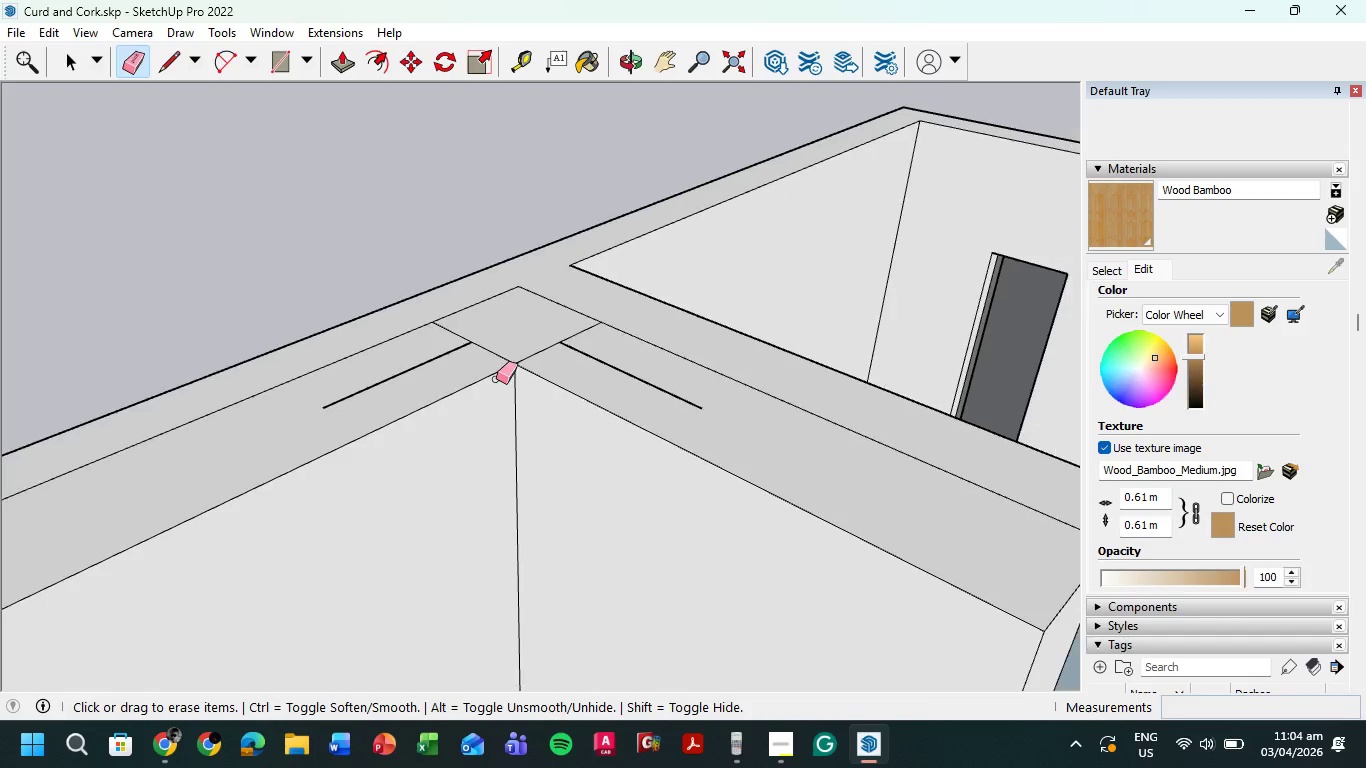 
scroll: coordinate [527, 419], scroll_direction: down, amount: 8.0
 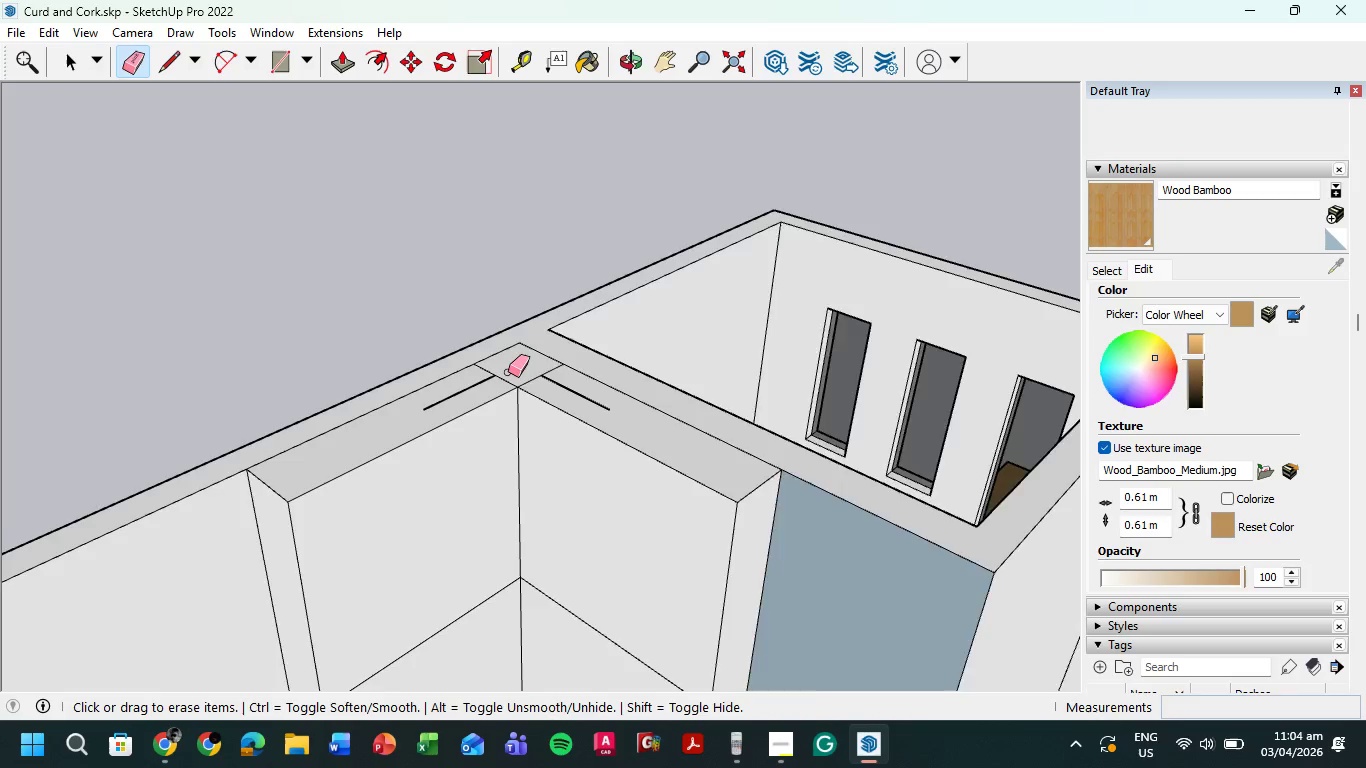 
scroll: coordinate [508, 372], scroll_direction: up, amount: 5.0
 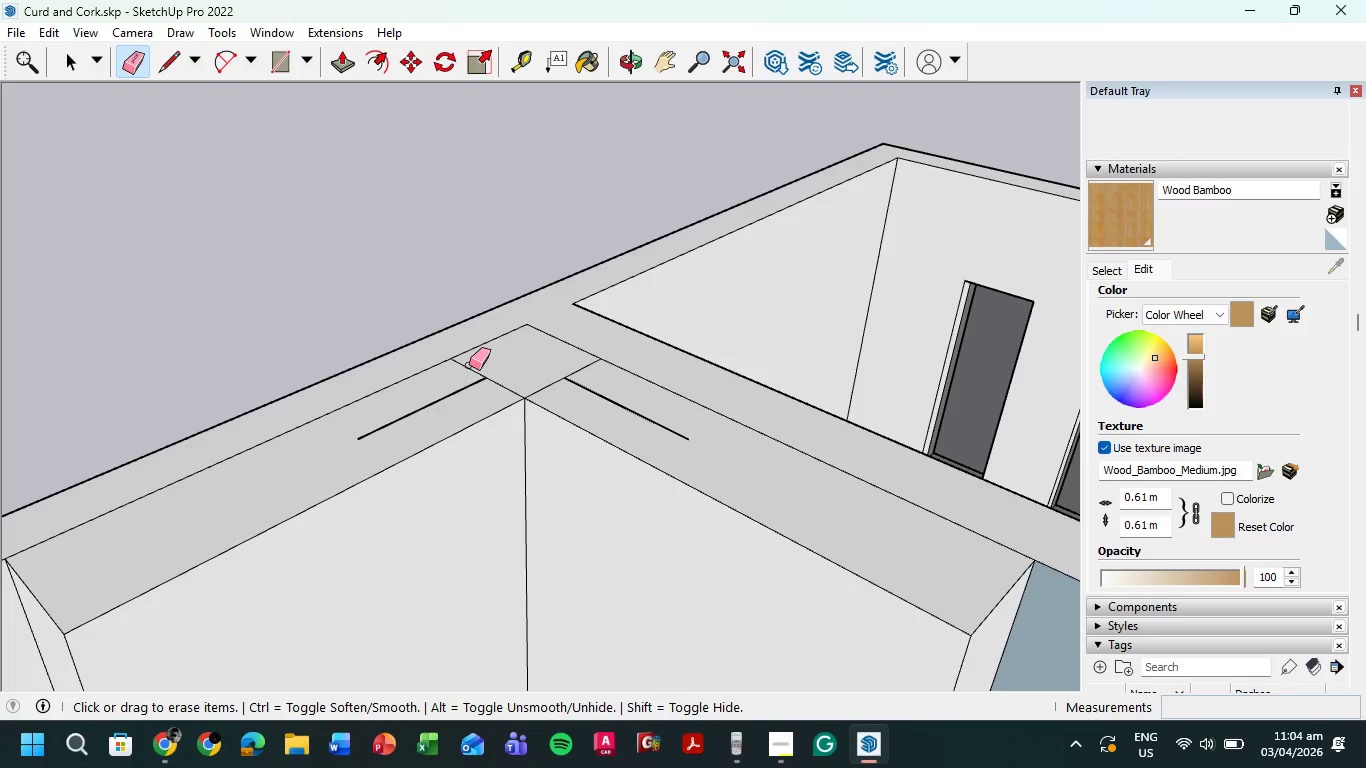 
left_click_drag(start_coordinate=[469, 365], to_coordinate=[499, 390])
 